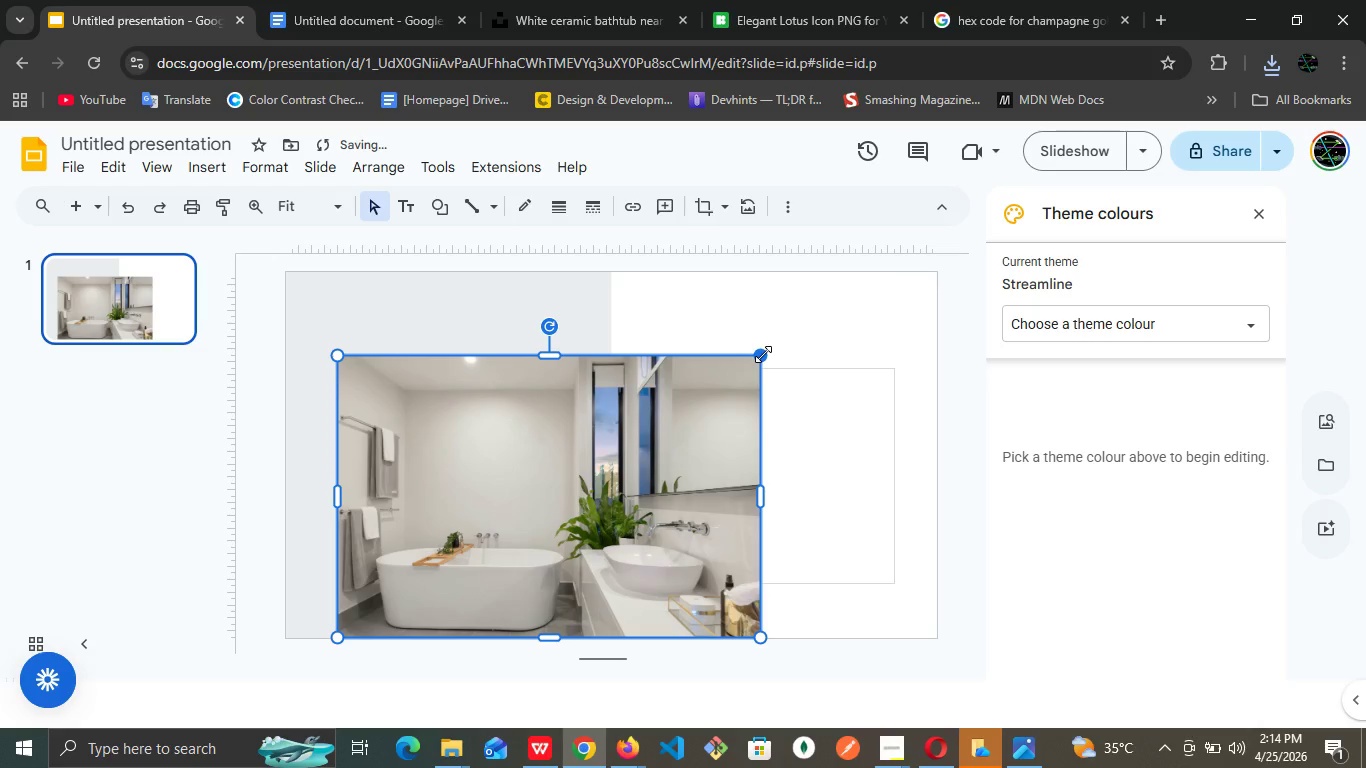 
left_click_drag(start_coordinate=[763, 354], to_coordinate=[670, 426])
 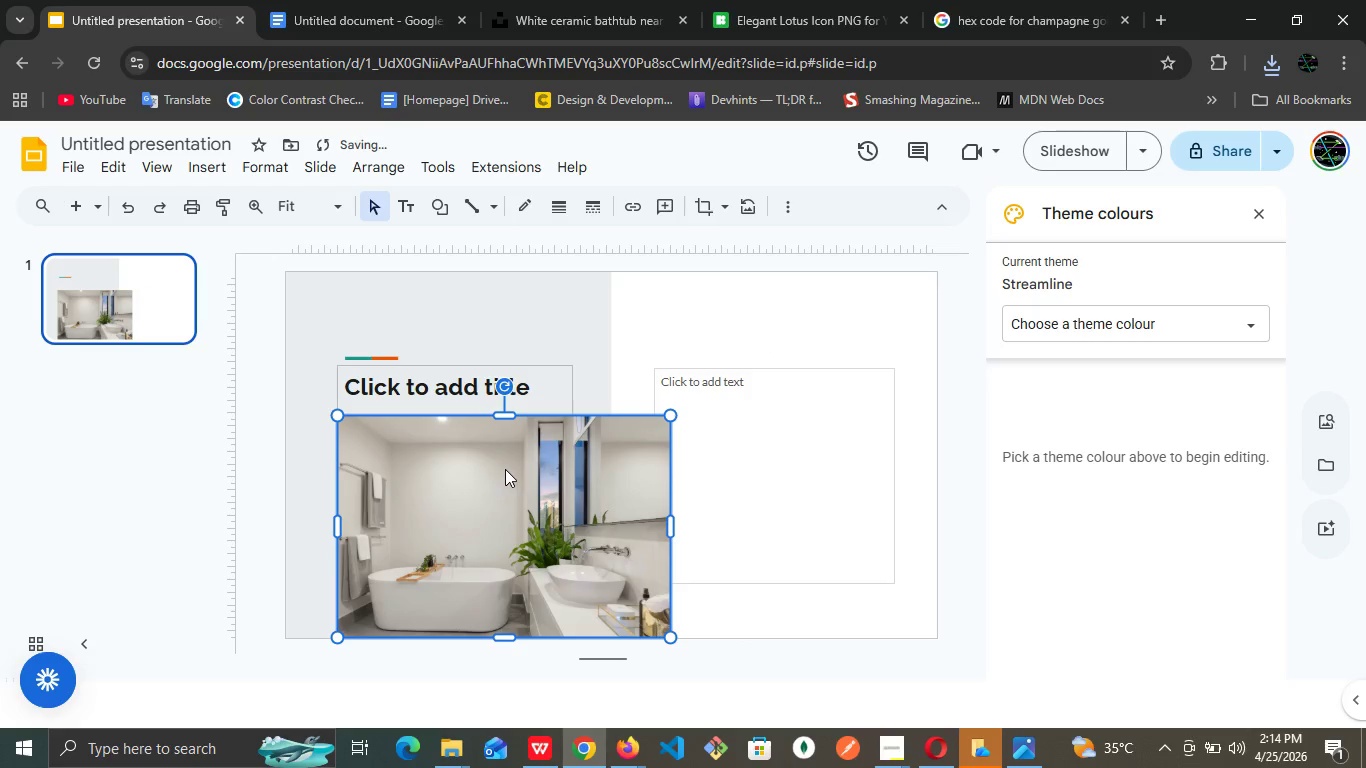 
left_click_drag(start_coordinate=[505, 469], to_coordinate=[778, 327])
 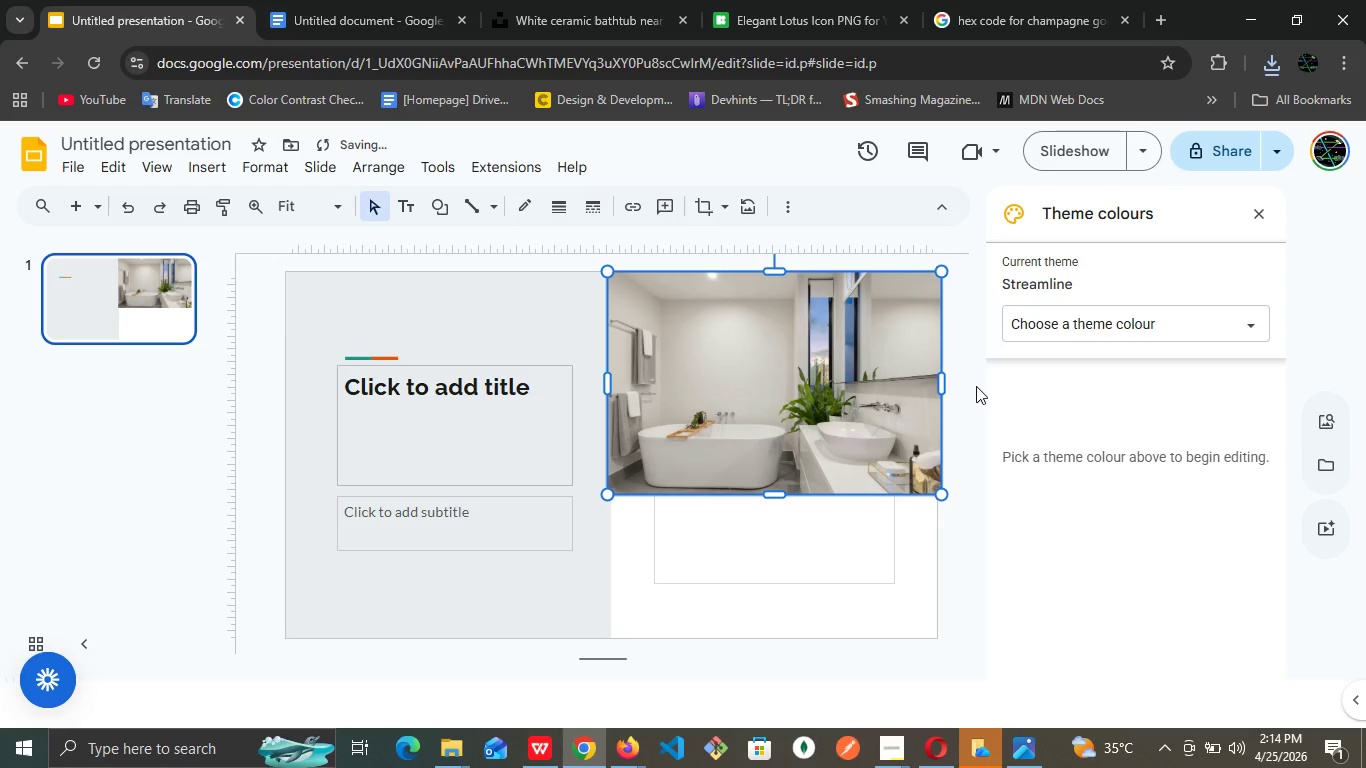 
left_click([971, 392])
 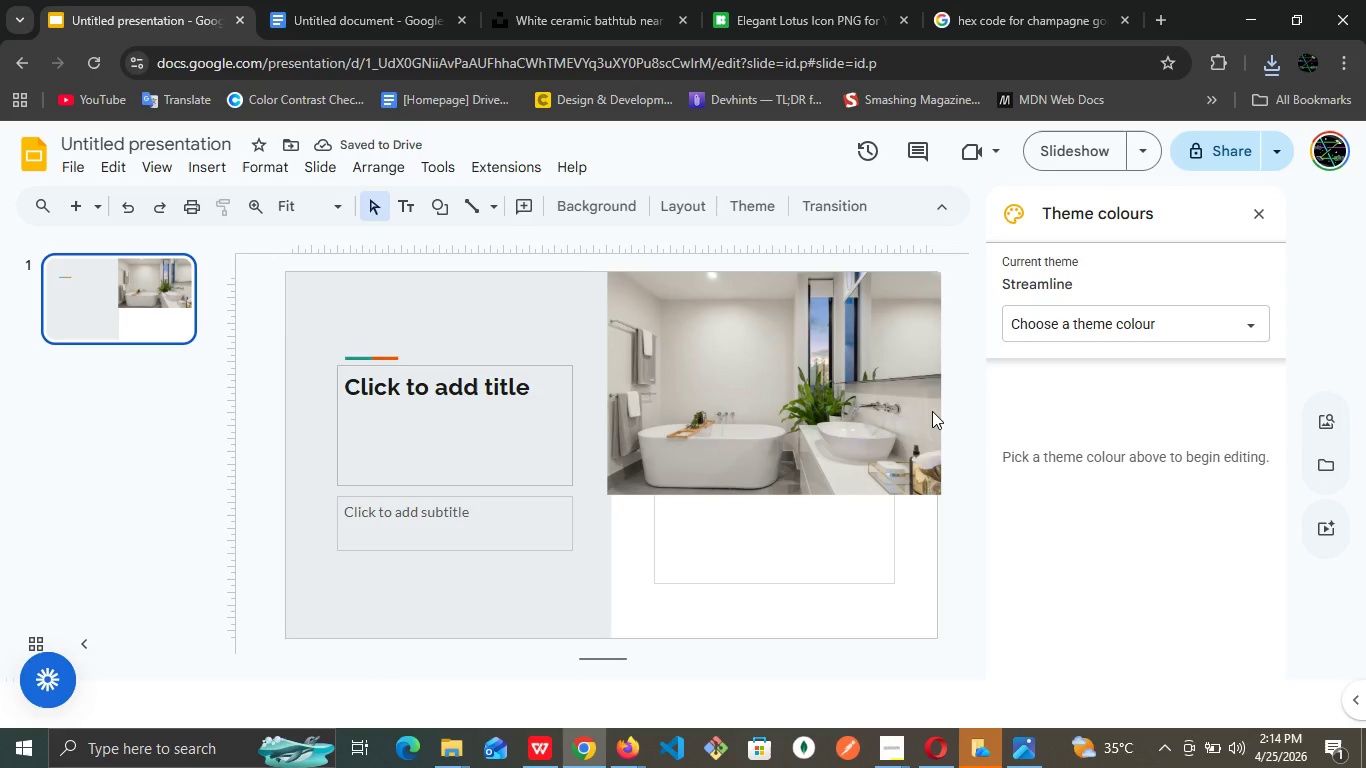 
left_click([932, 411])
 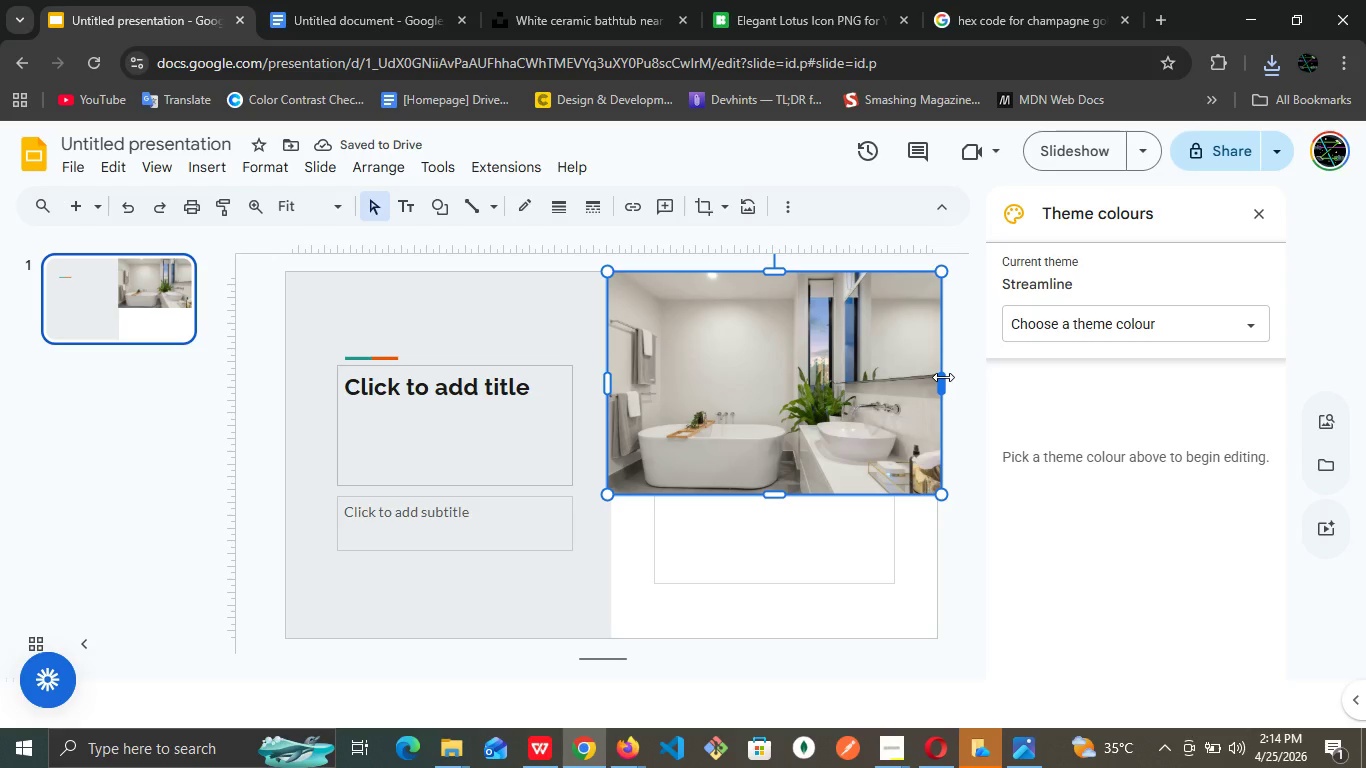 
left_click_drag(start_coordinate=[943, 376], to_coordinate=[932, 384])
 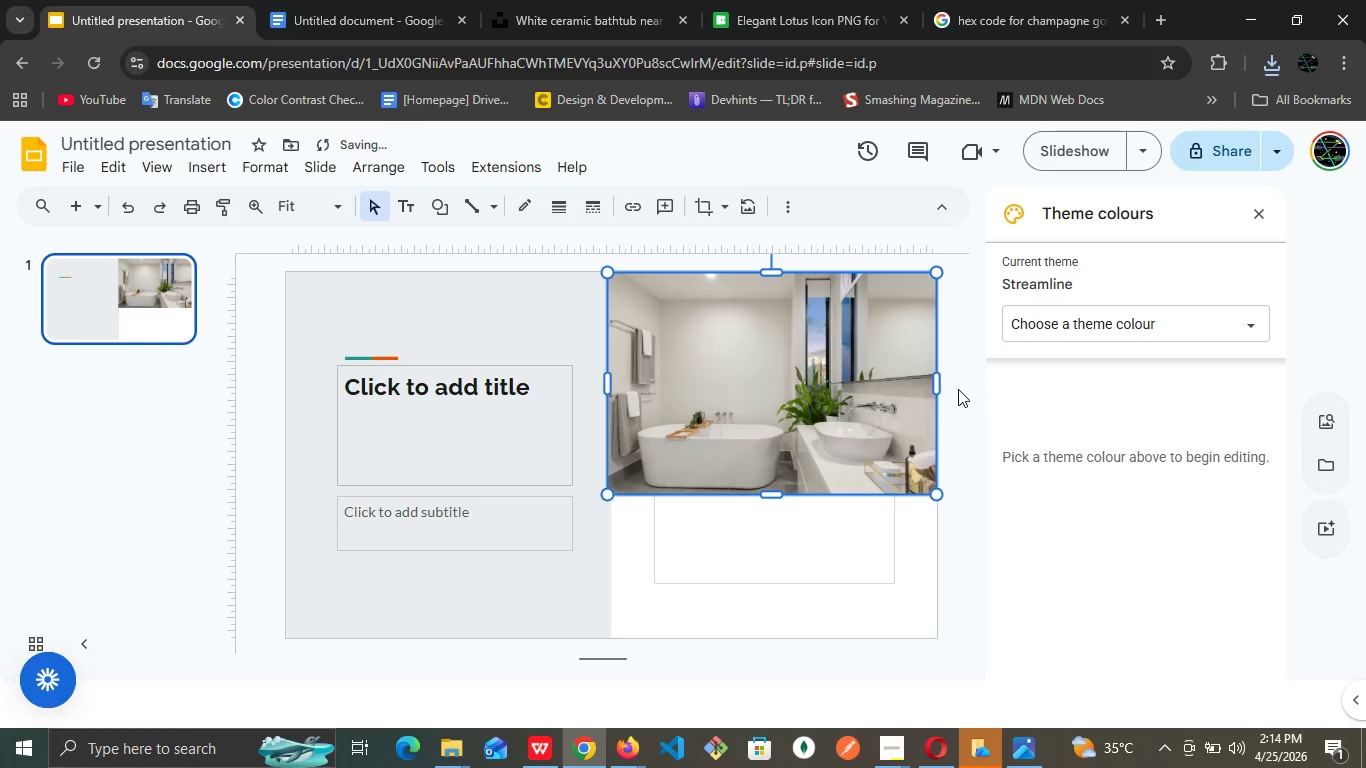 
left_click([958, 389])
 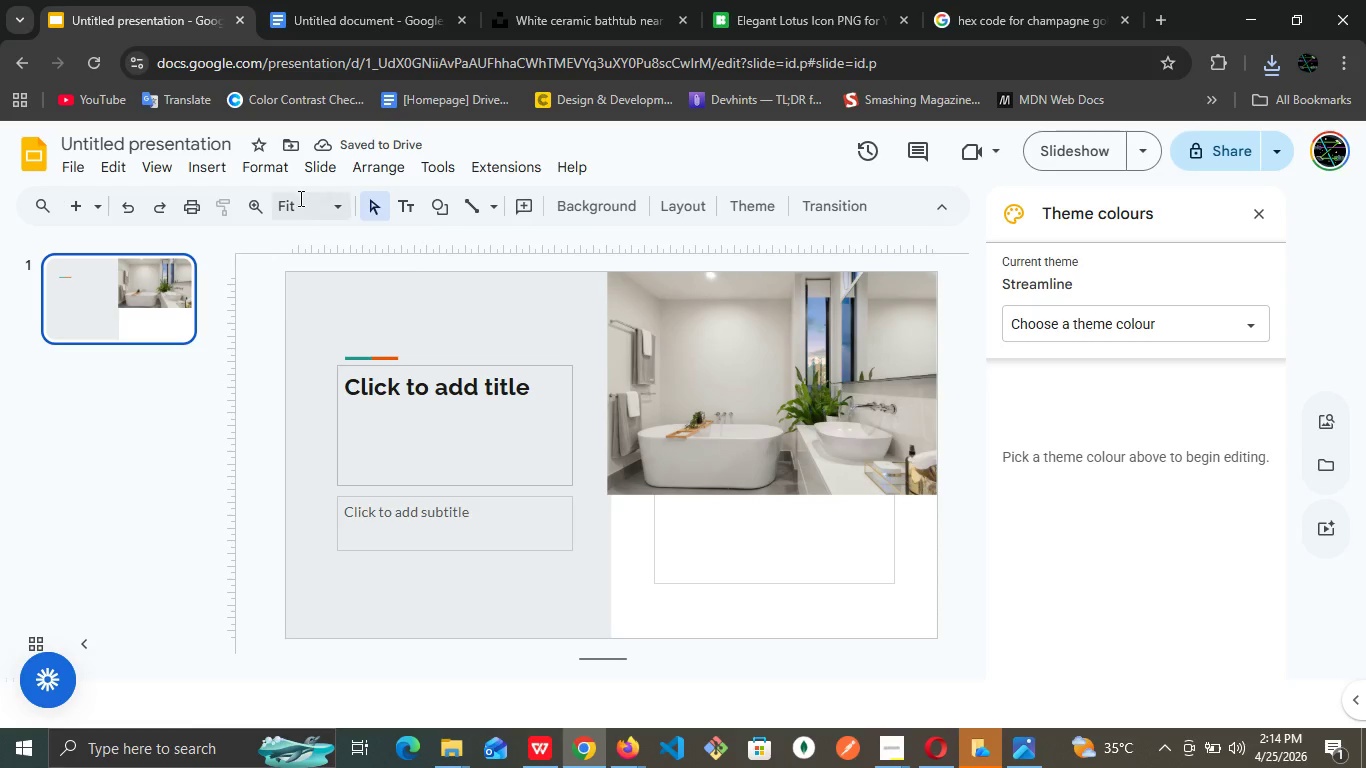 
left_click([345, 204])
 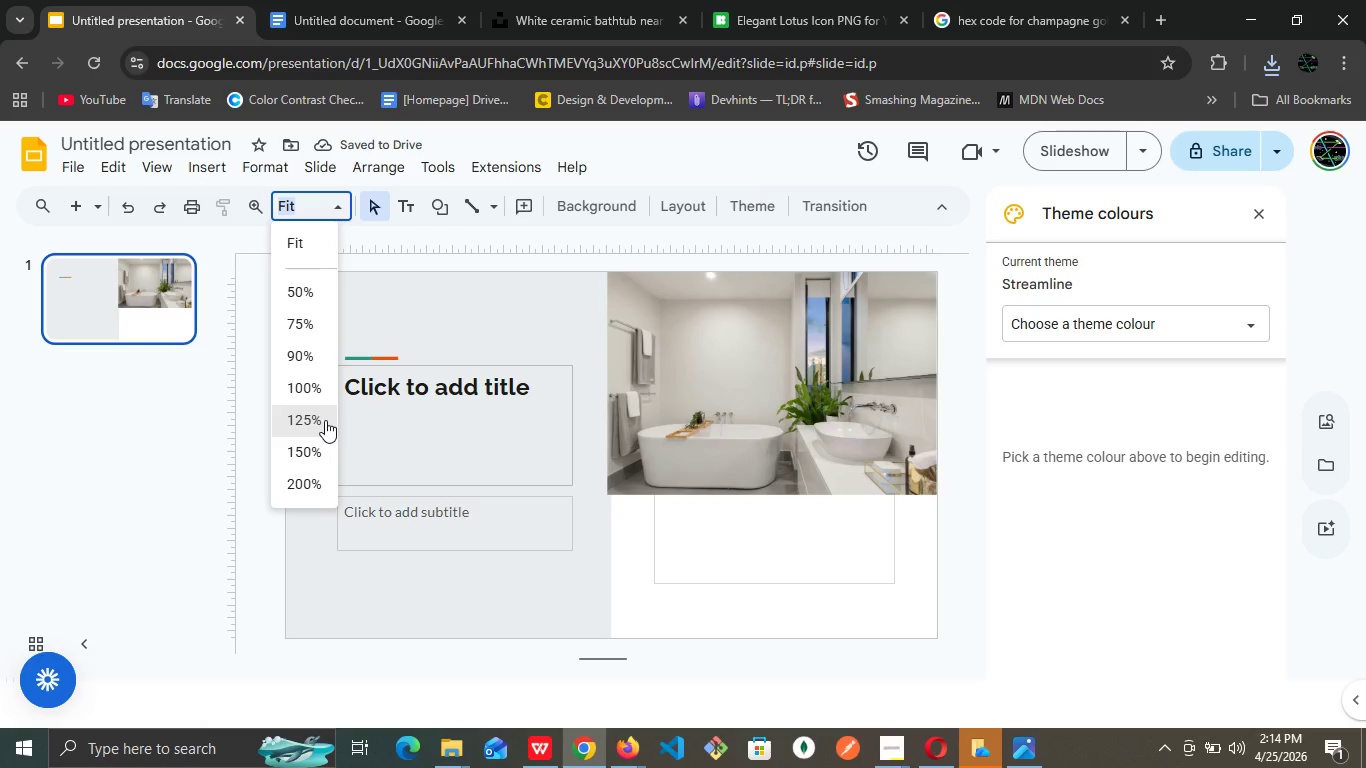 
left_click([325, 416])
 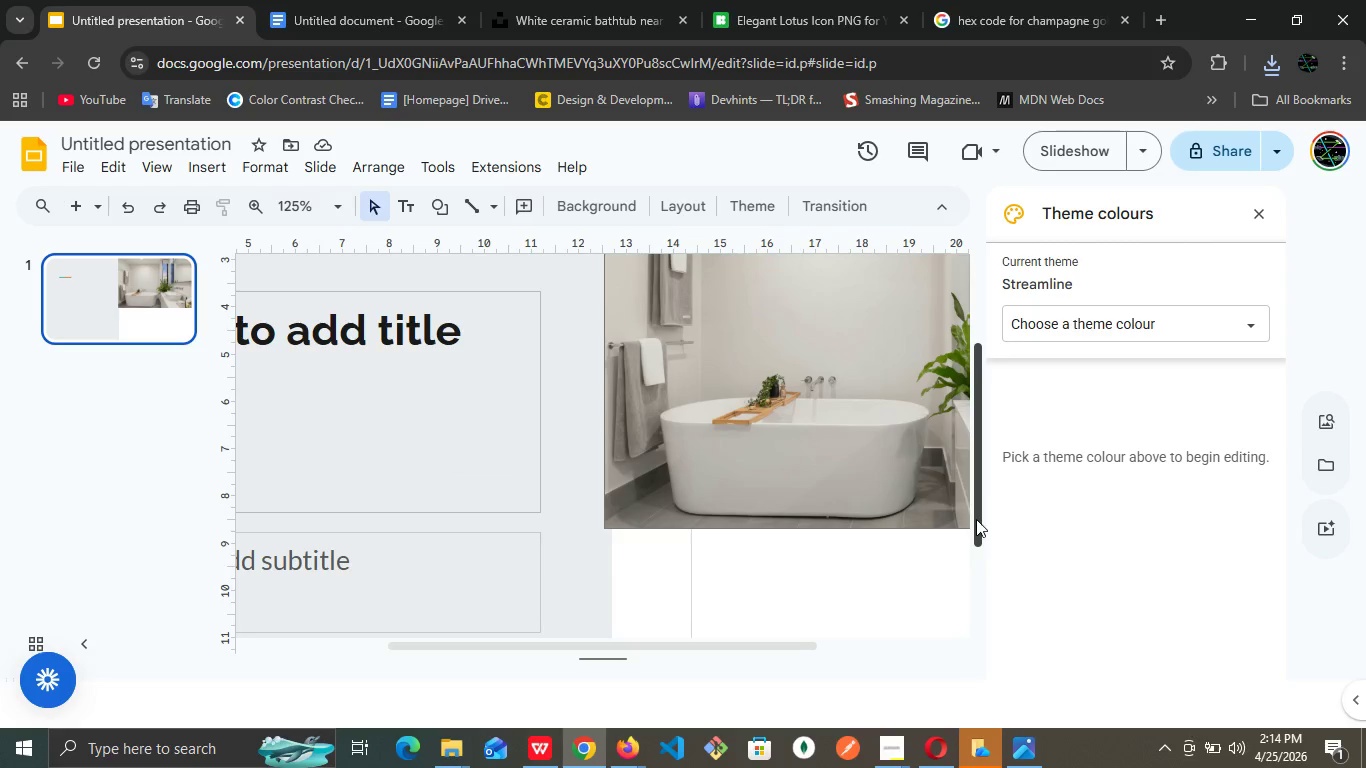 
left_click_drag(start_coordinate=[979, 517], to_coordinate=[994, 400])
 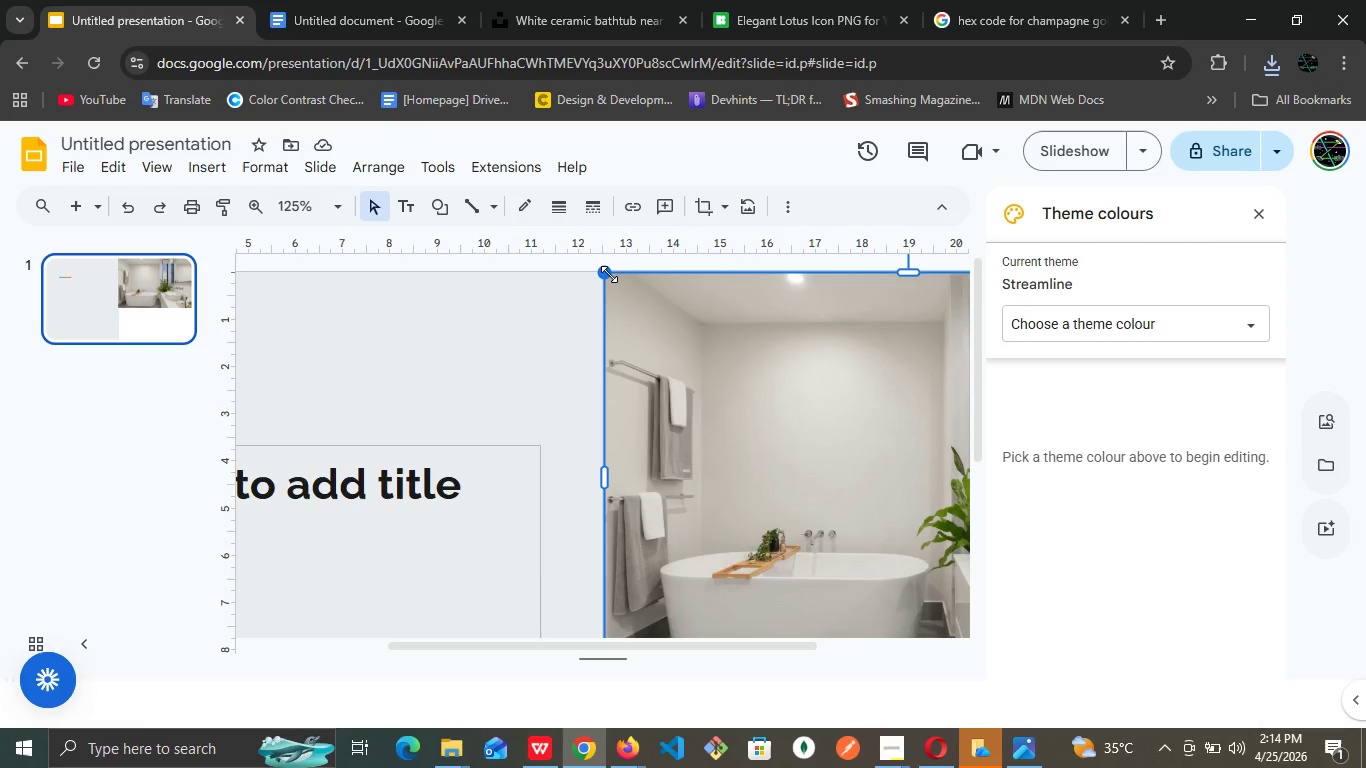 
left_click_drag(start_coordinate=[609, 274], to_coordinate=[615, 277])
 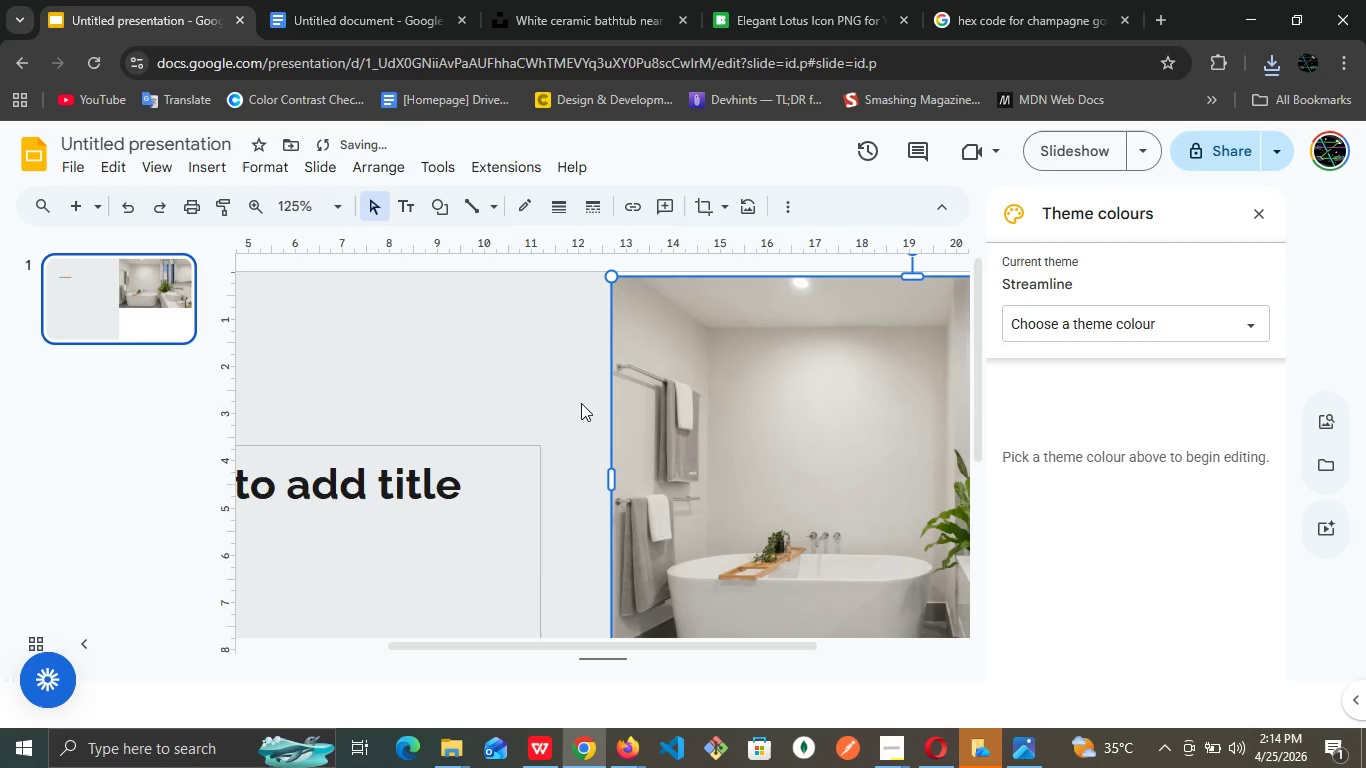 
left_click([581, 403])
 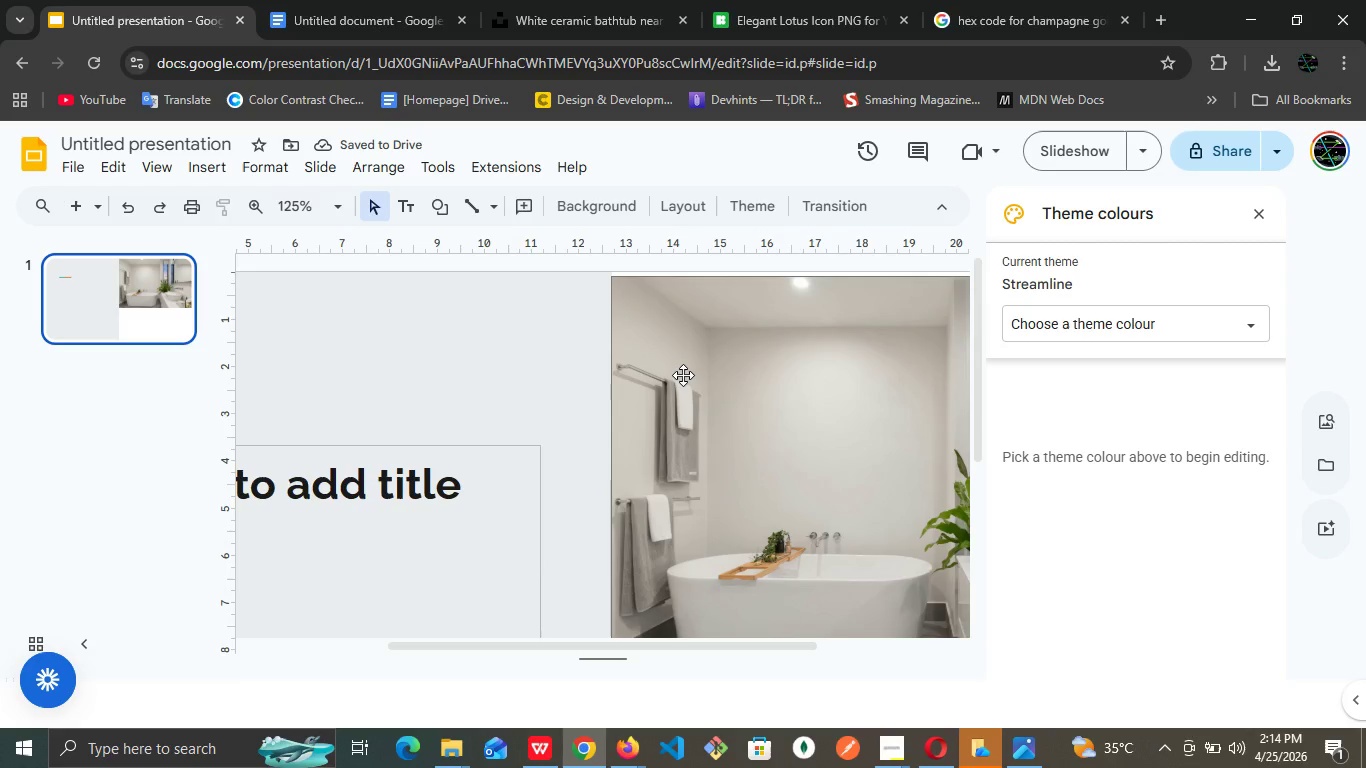 
left_click([683, 375])
 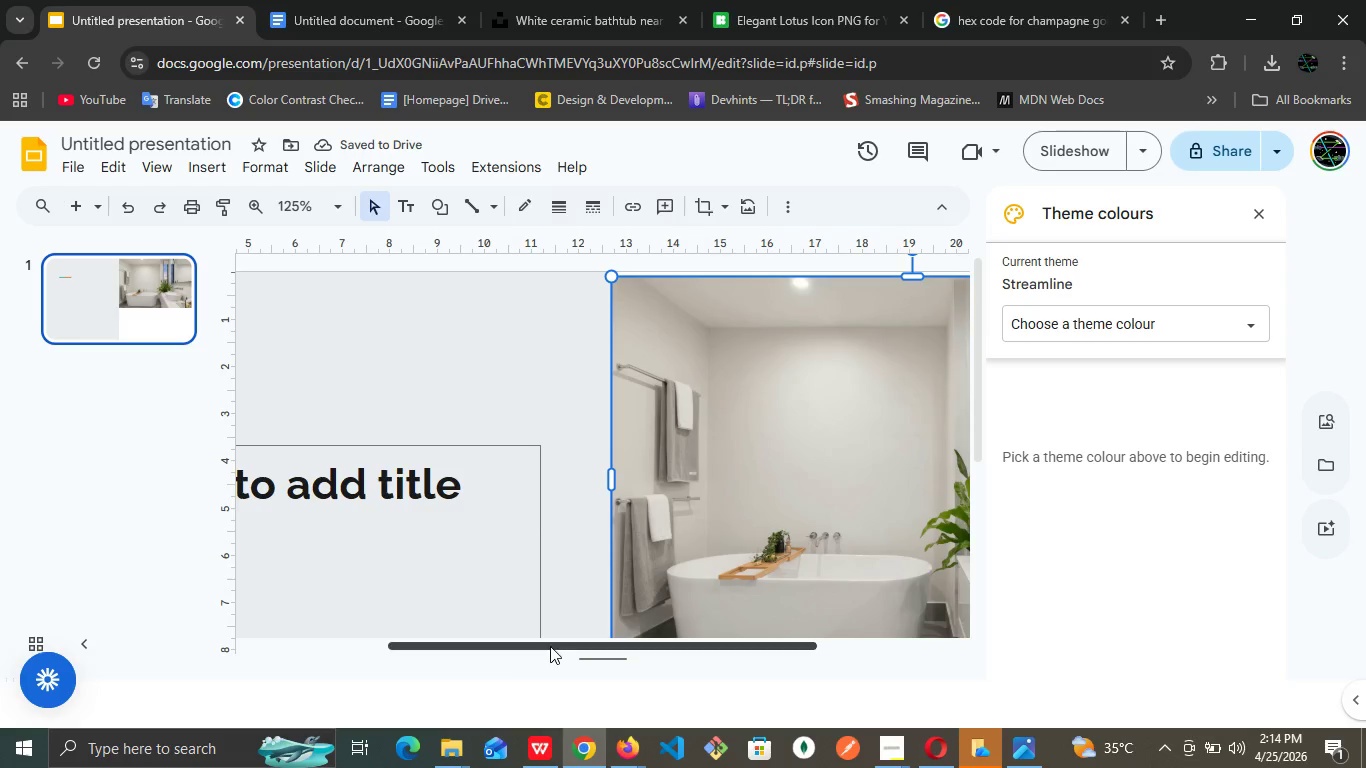 
left_click_drag(start_coordinate=[550, 646], to_coordinate=[845, 599])
 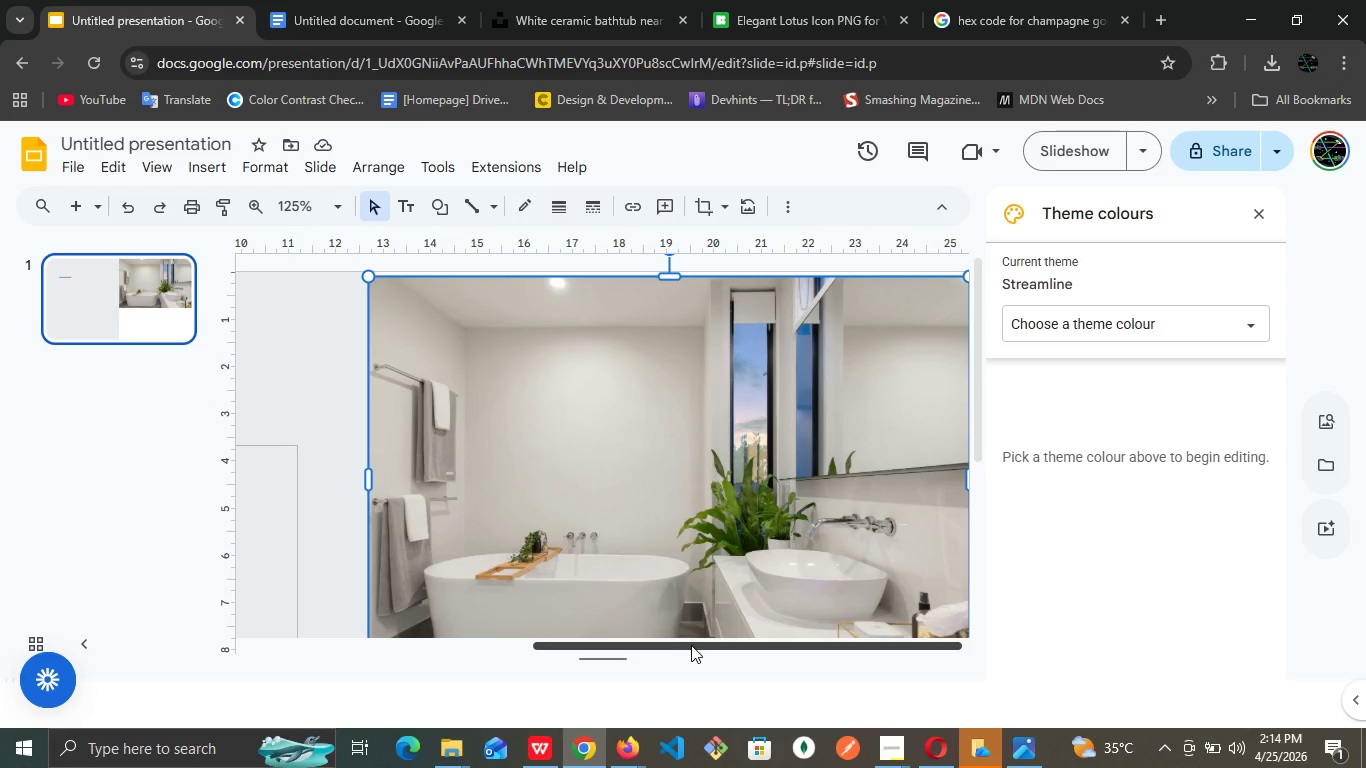 
key(ArrowUp)
 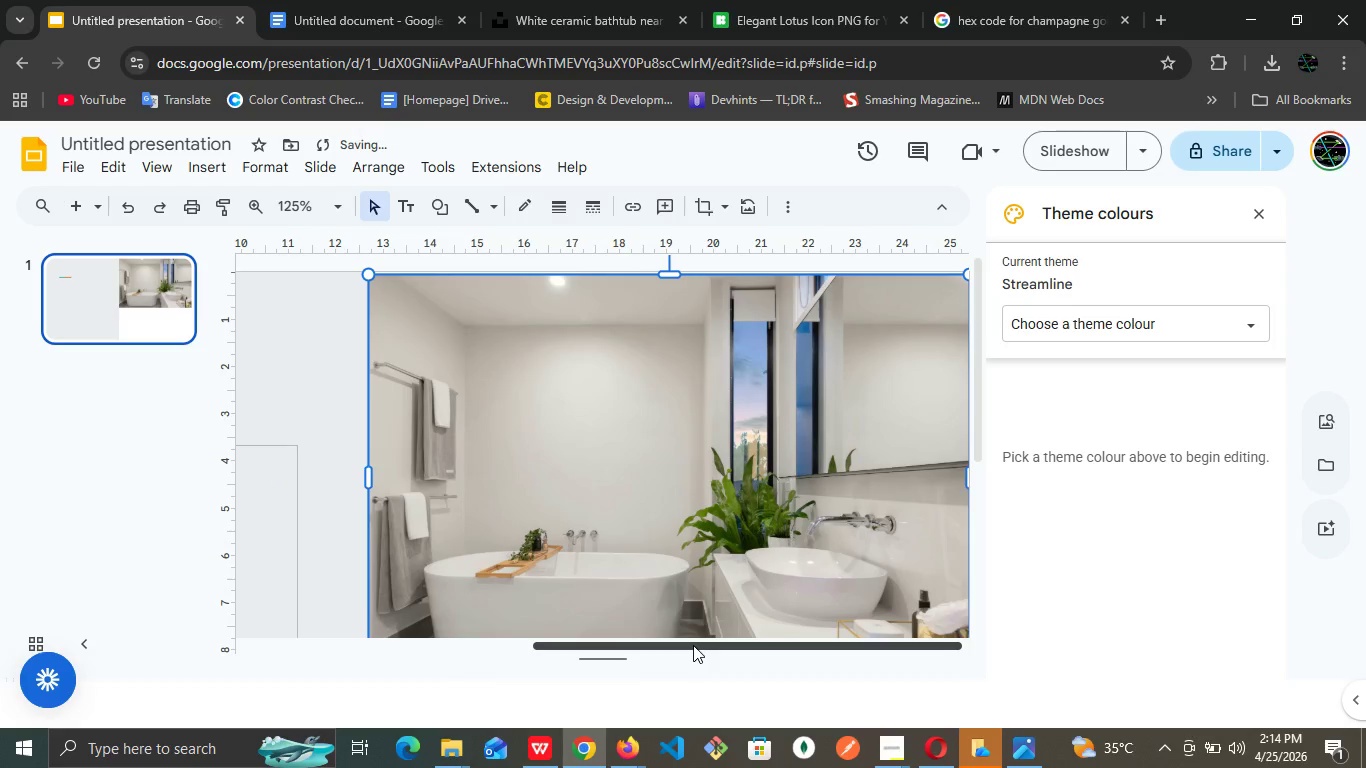 
key(ArrowUp)
 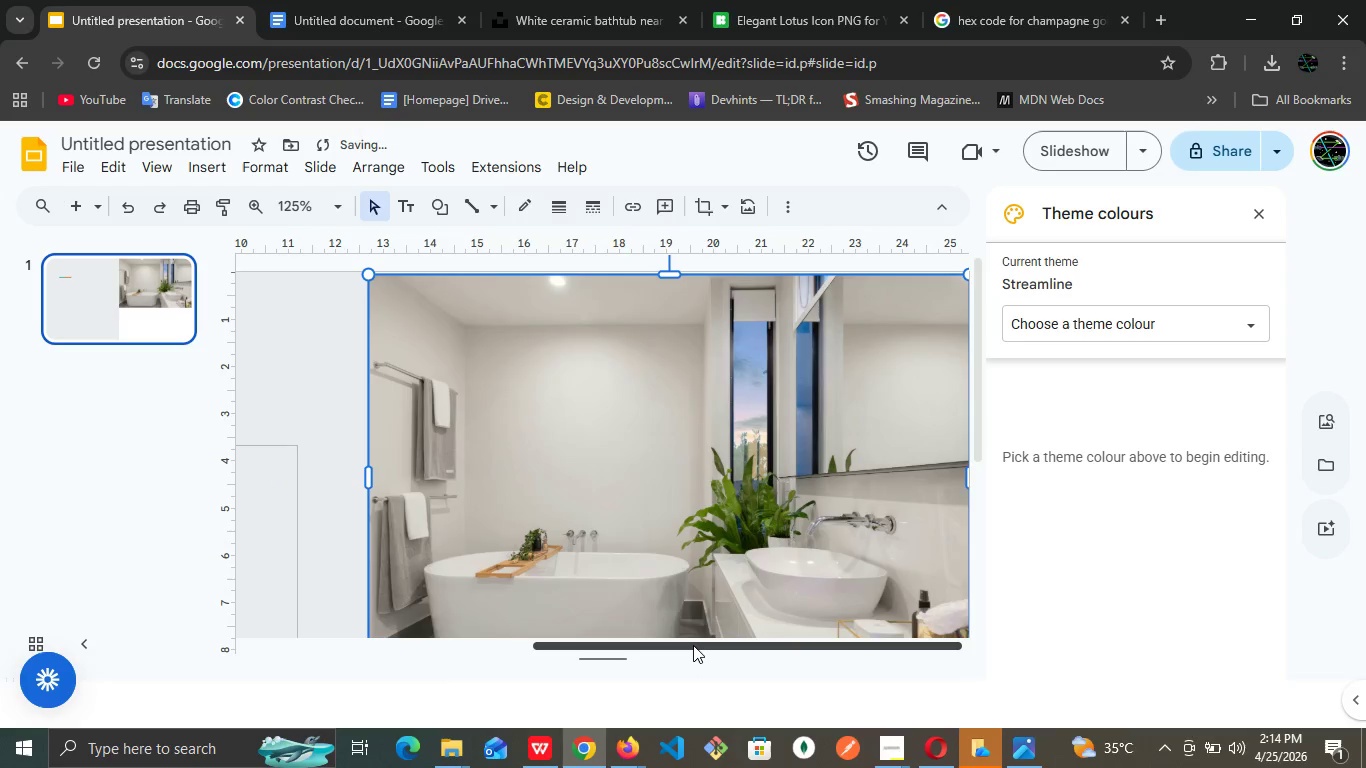 
key(ArrowUp)
 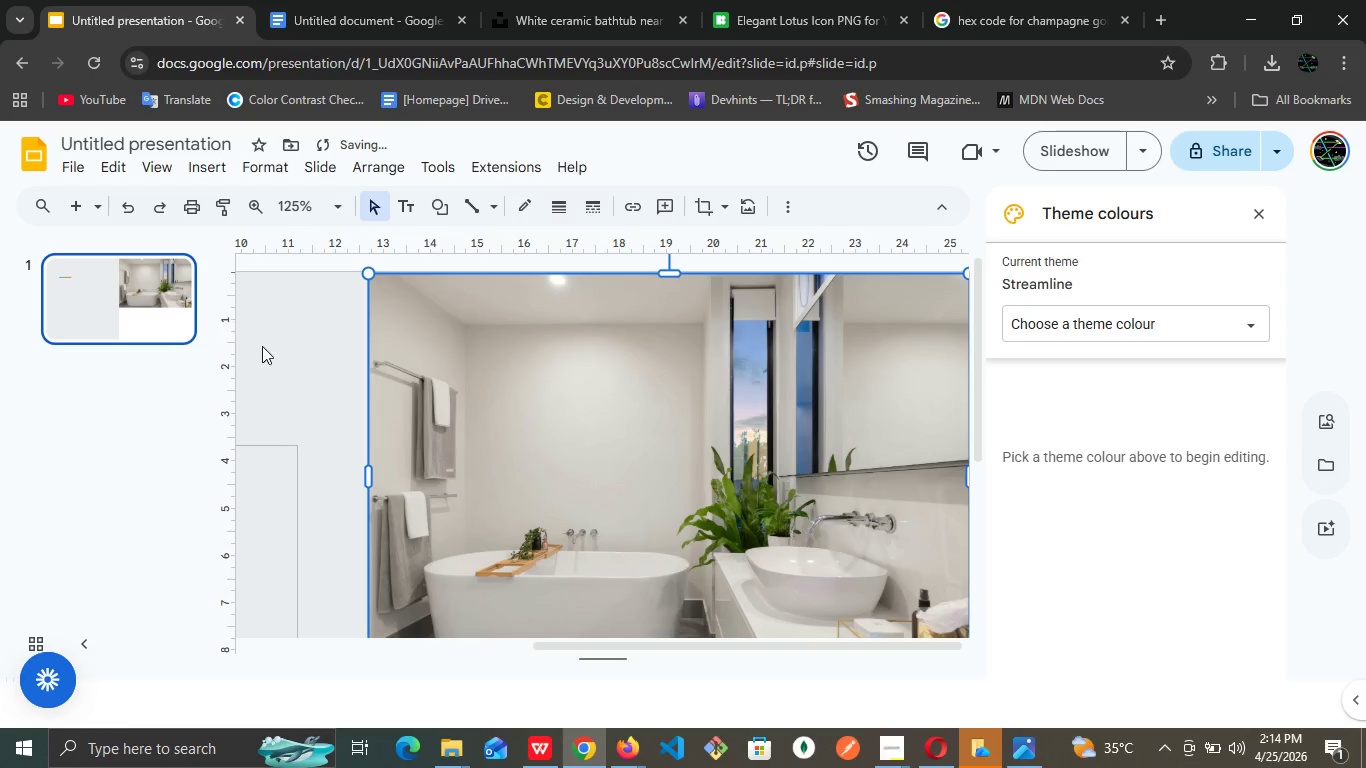 
left_click([314, 343])
 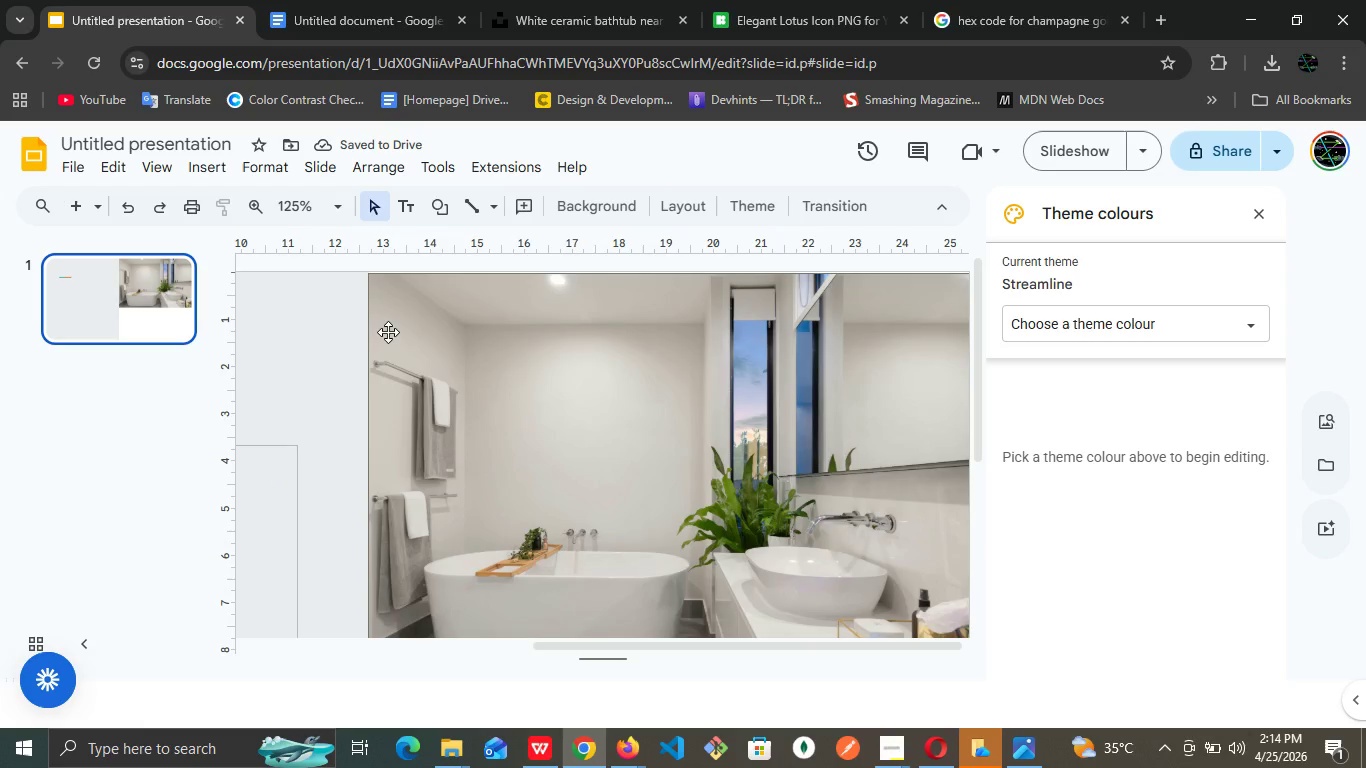 
left_click([399, 326])
 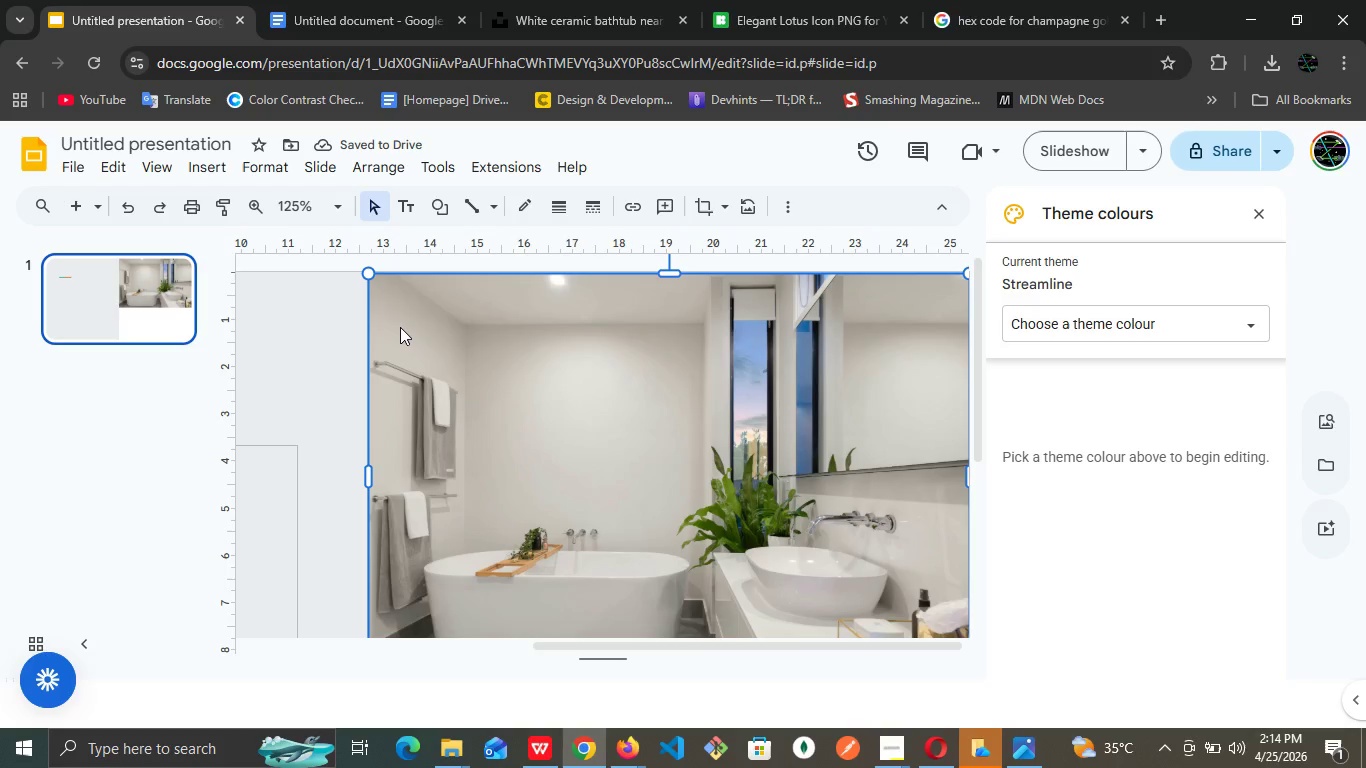 
key(ArrowUp)
 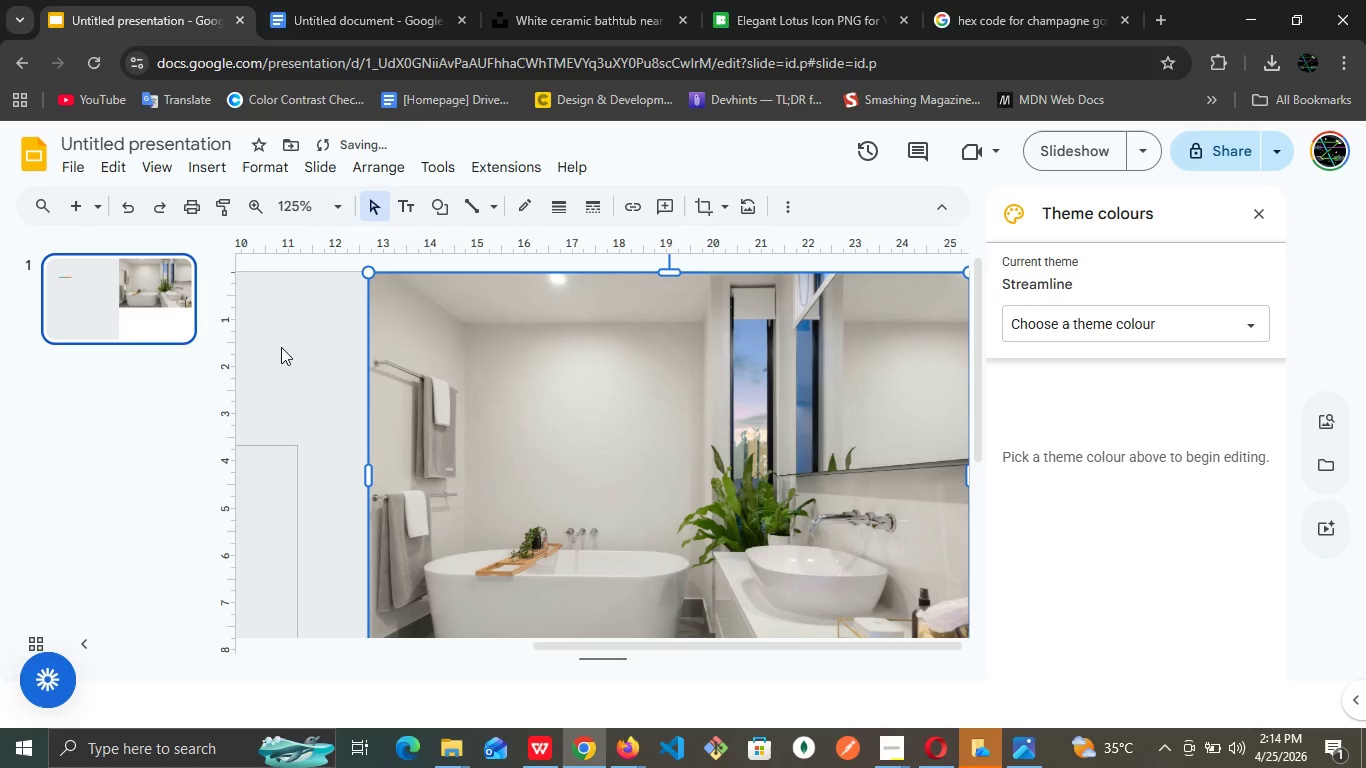 
left_click([288, 347])
 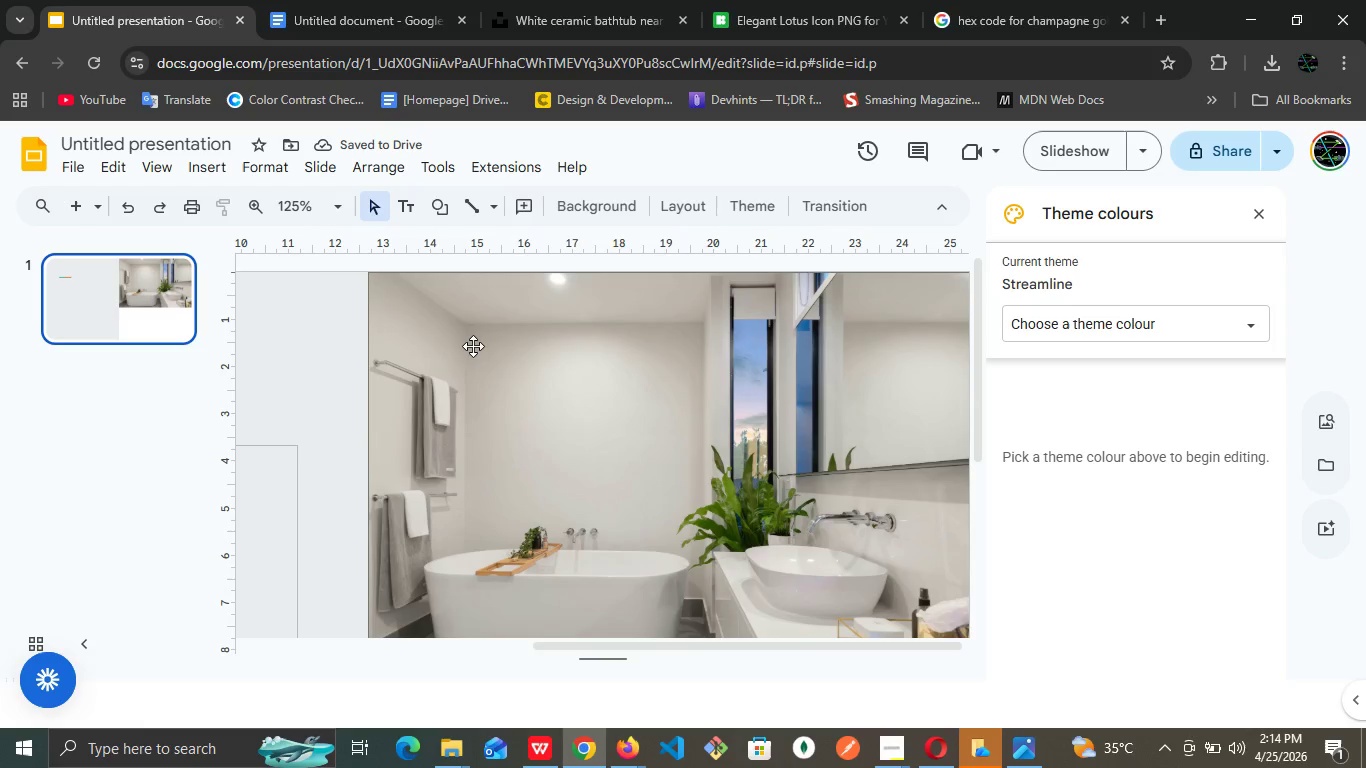 
left_click([473, 346])
 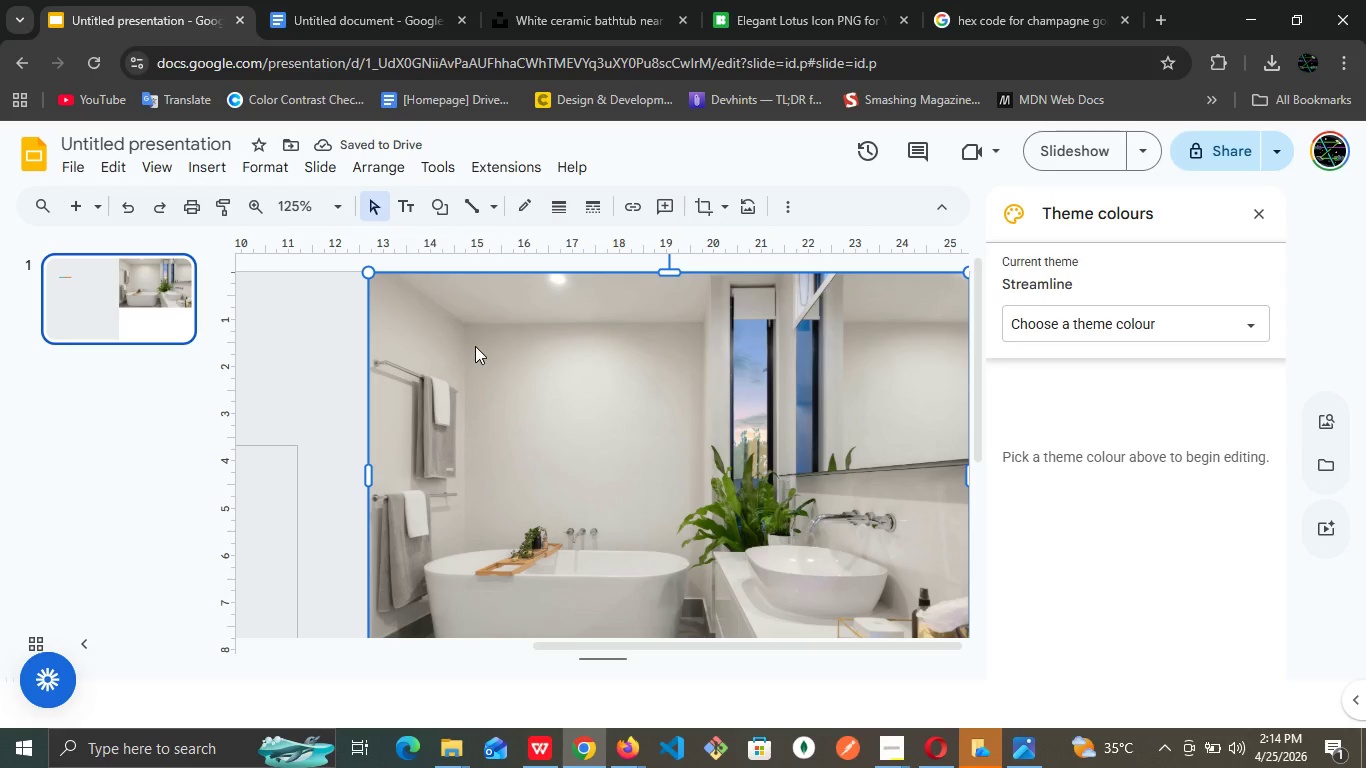 
key(ArrowUp)
 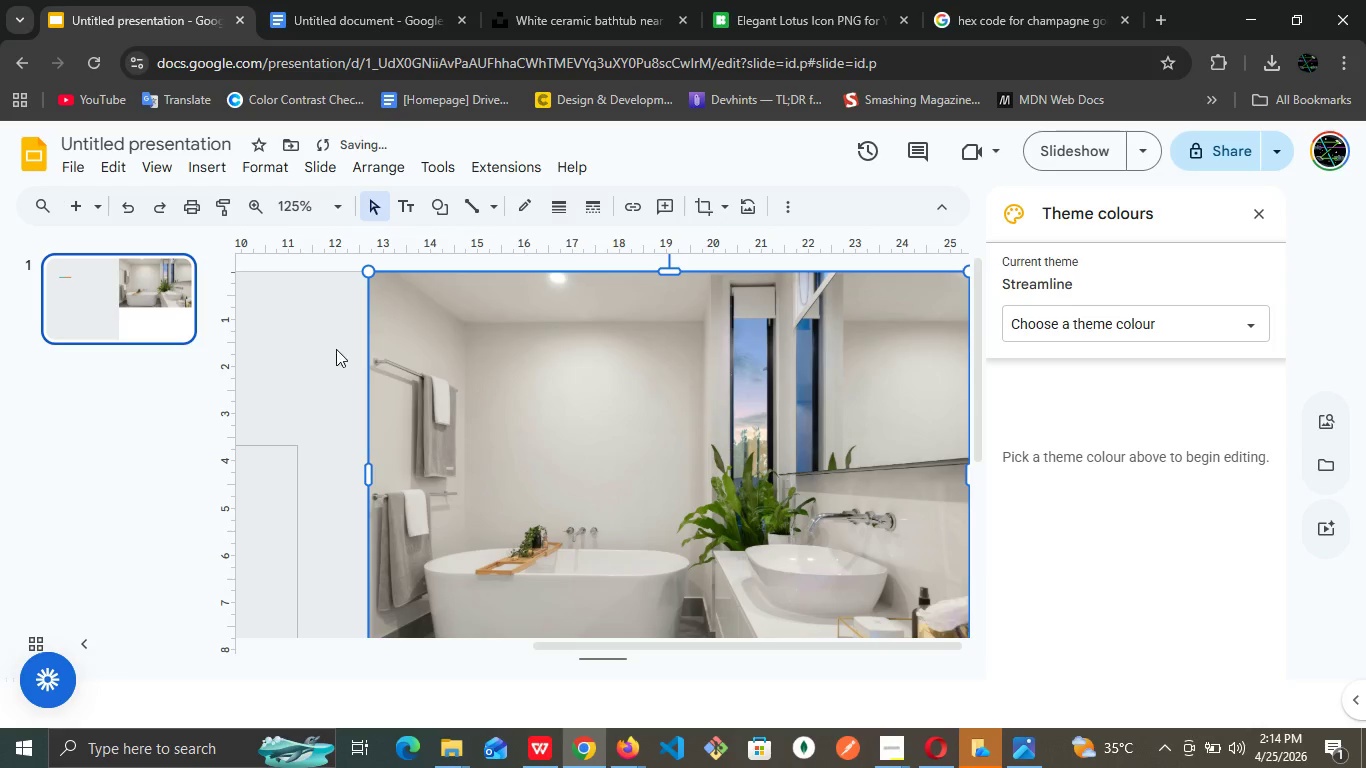 
left_click([312, 360])
 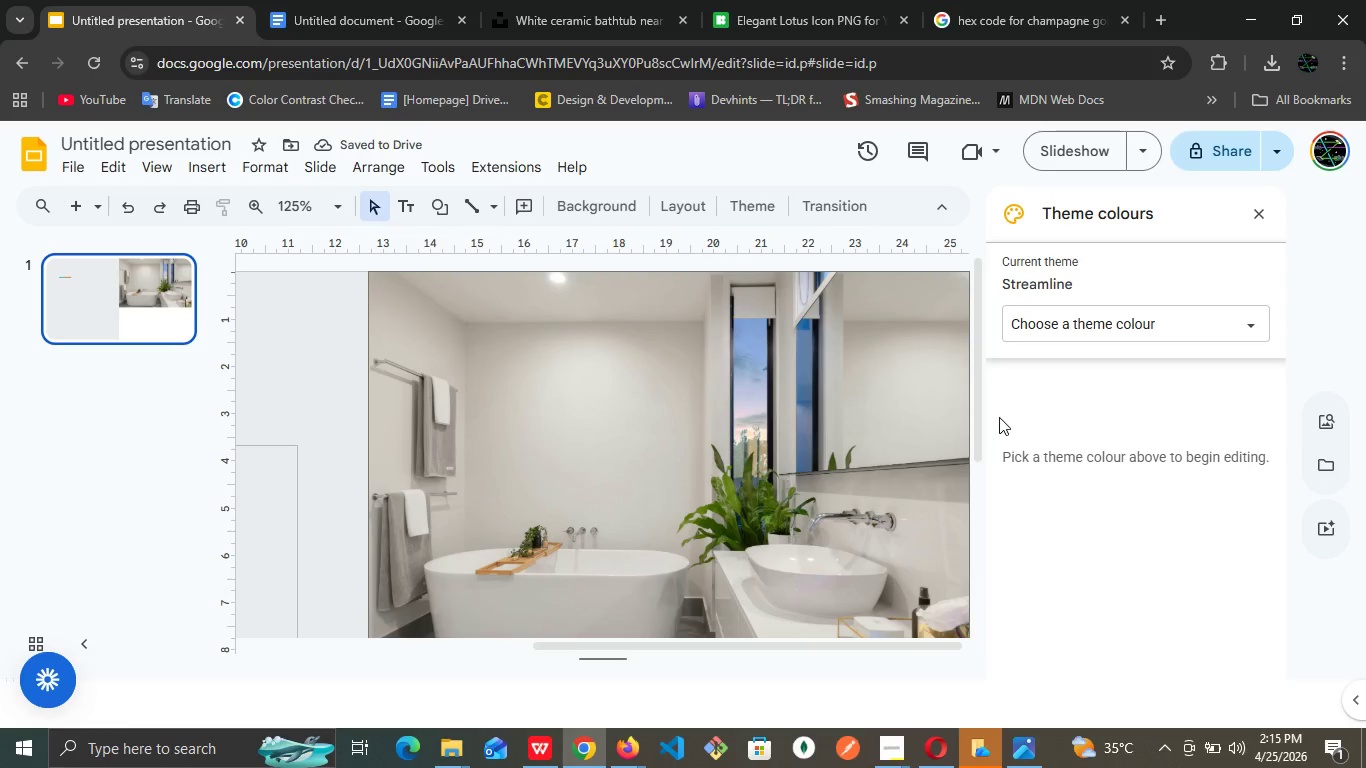 
left_click_drag(start_coordinate=[979, 447], to_coordinate=[978, 551])
 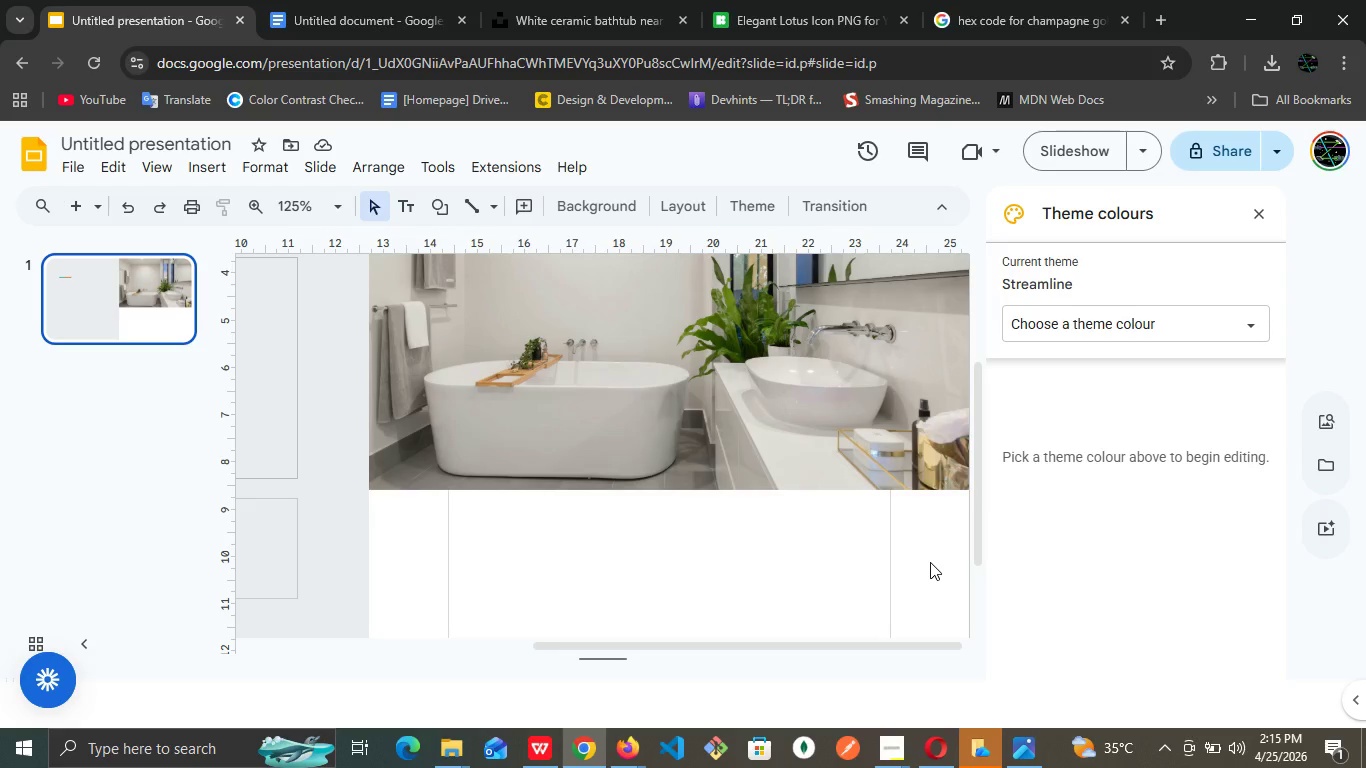 
left_click([930, 562])
 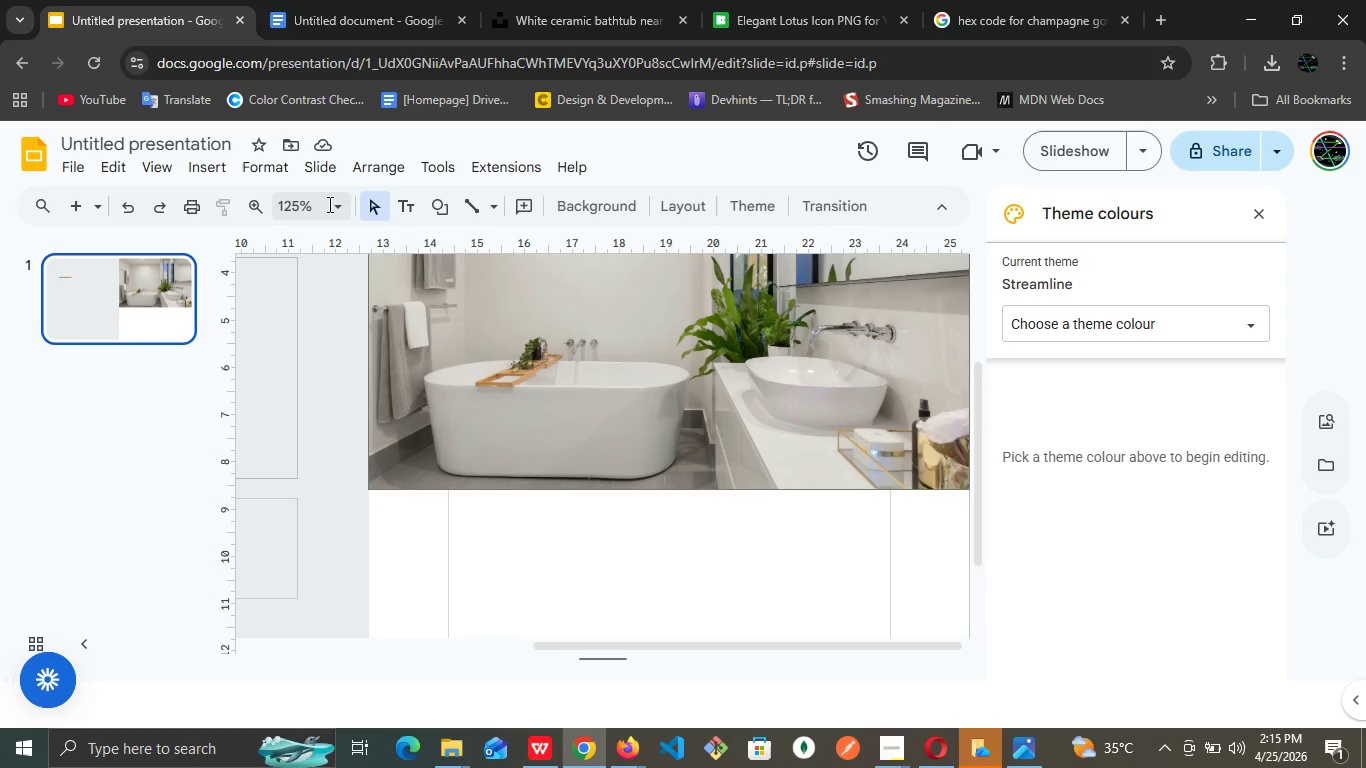 
left_click([343, 202])
 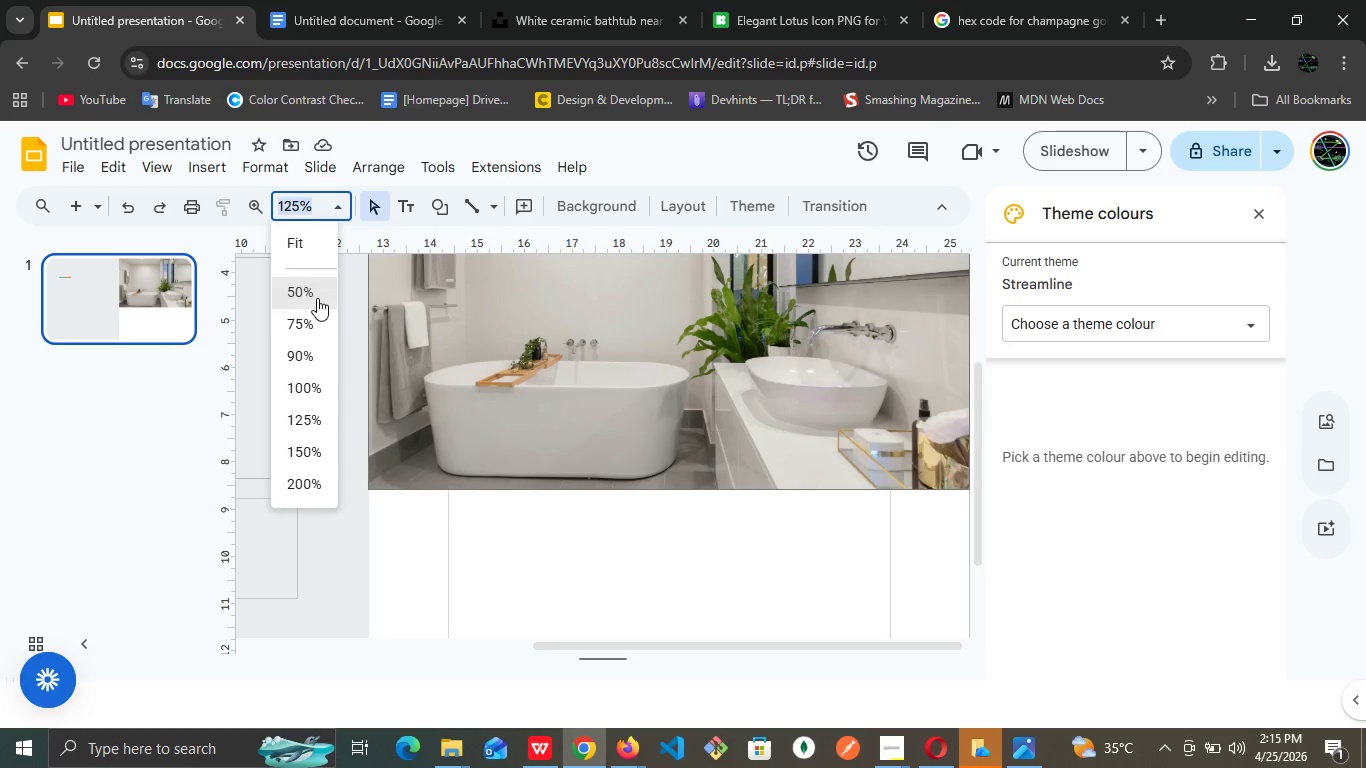 
left_click([316, 243])
 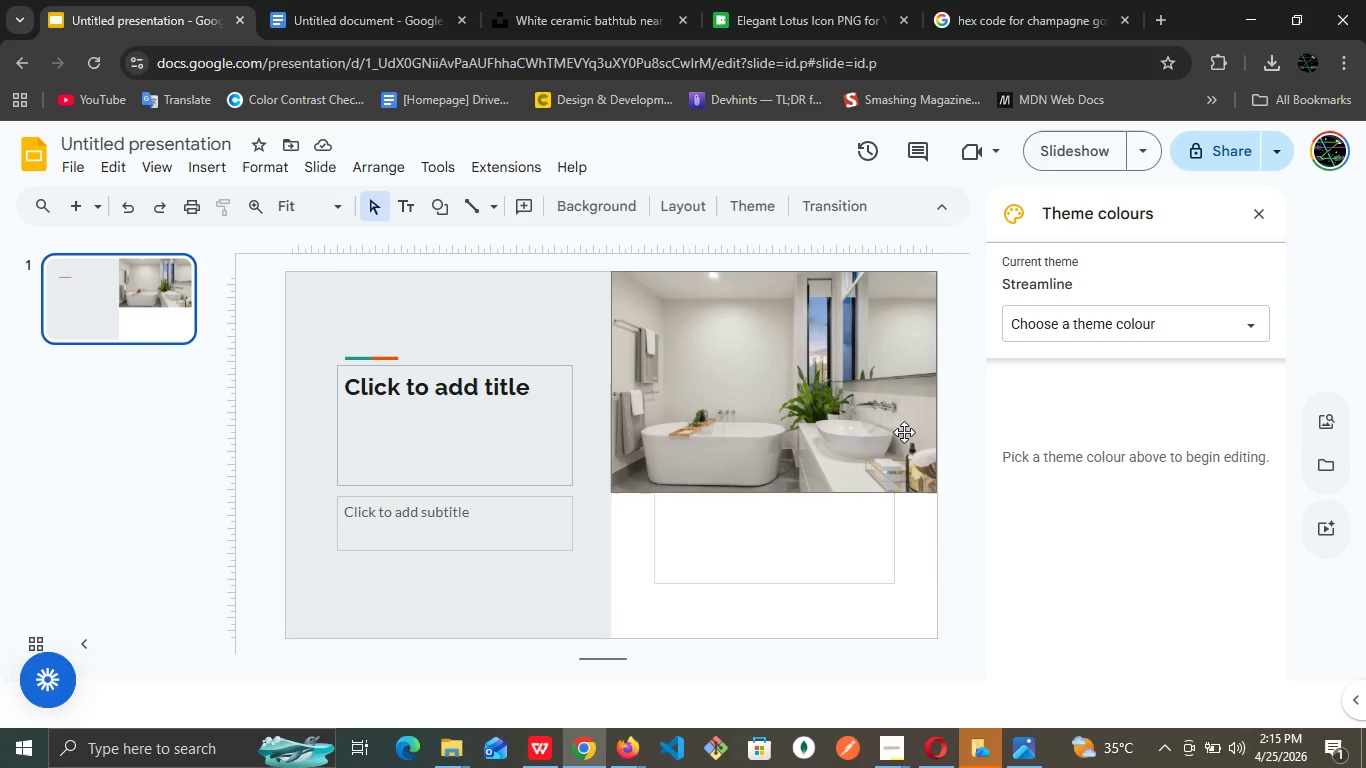 
left_click([904, 432])
 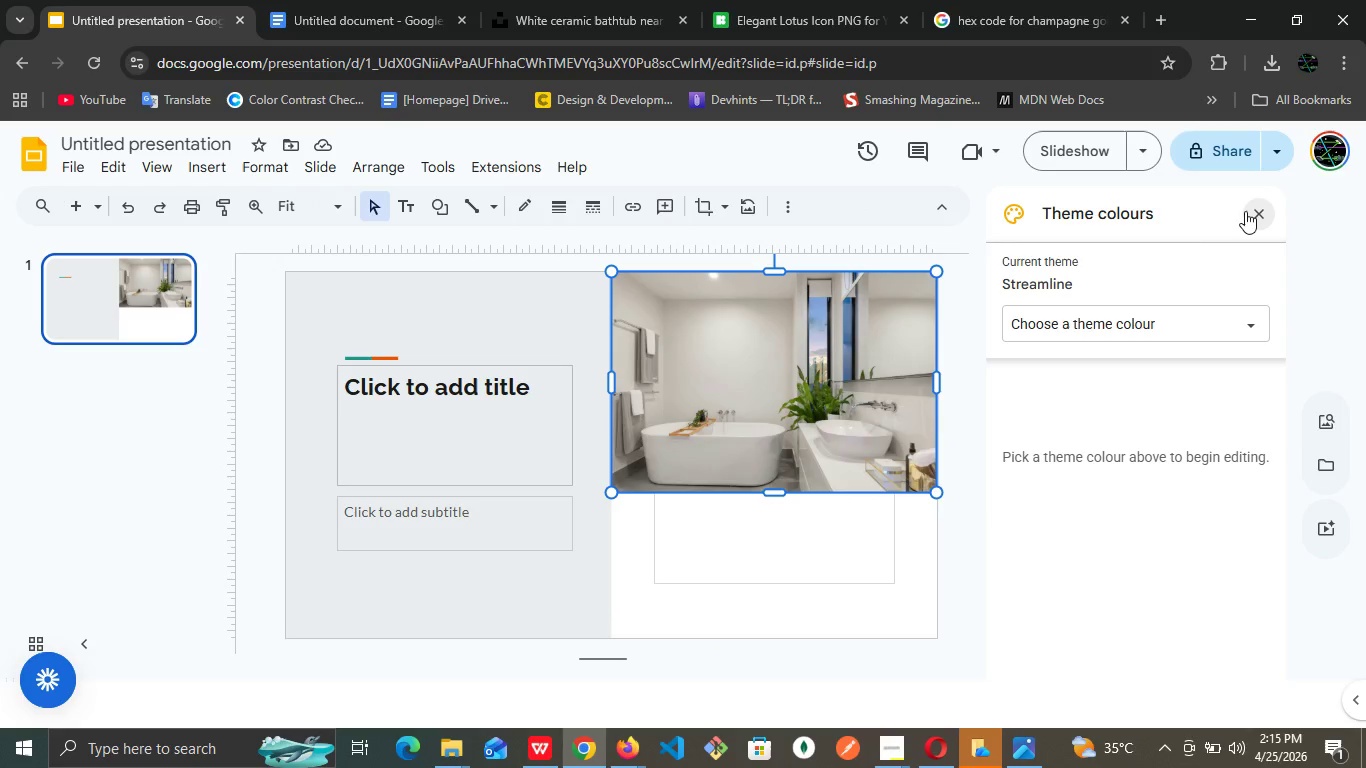 
left_click([1253, 209])
 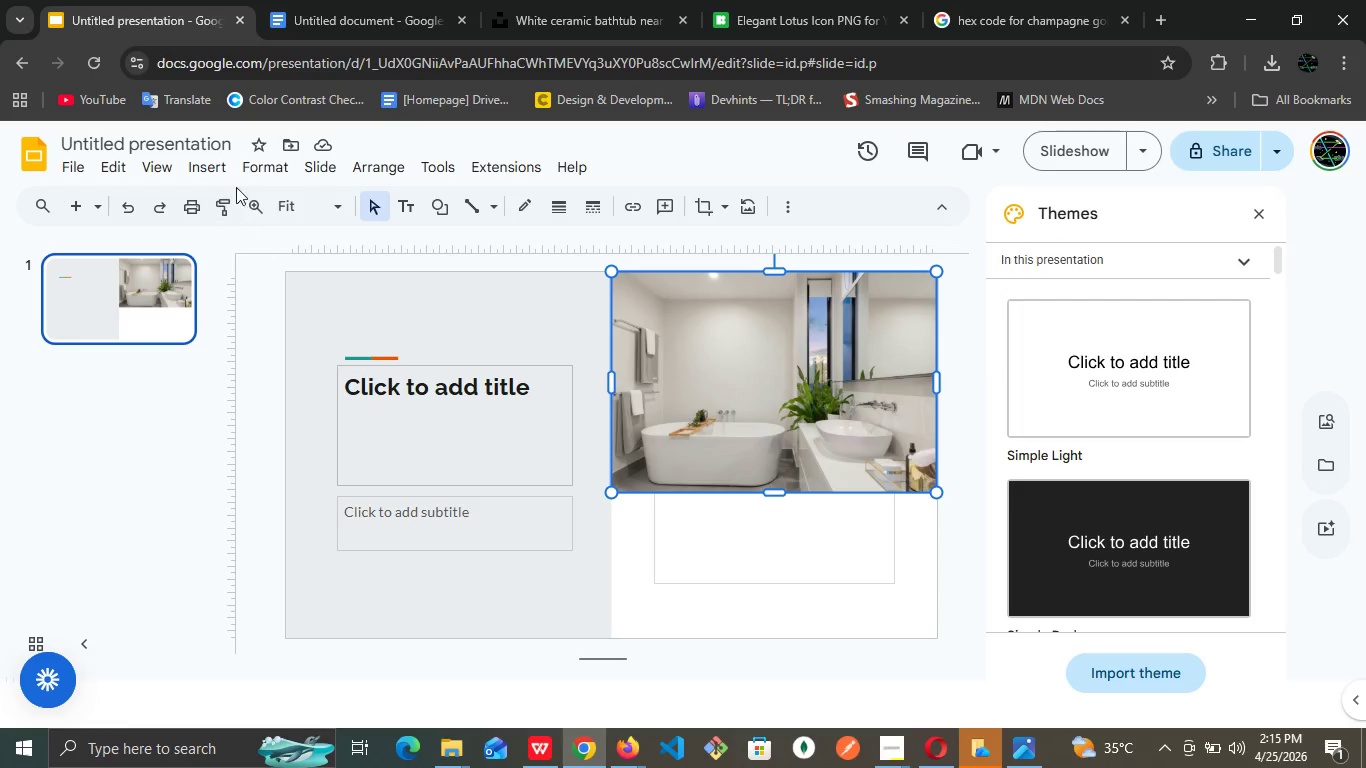 
left_click([255, 172])
 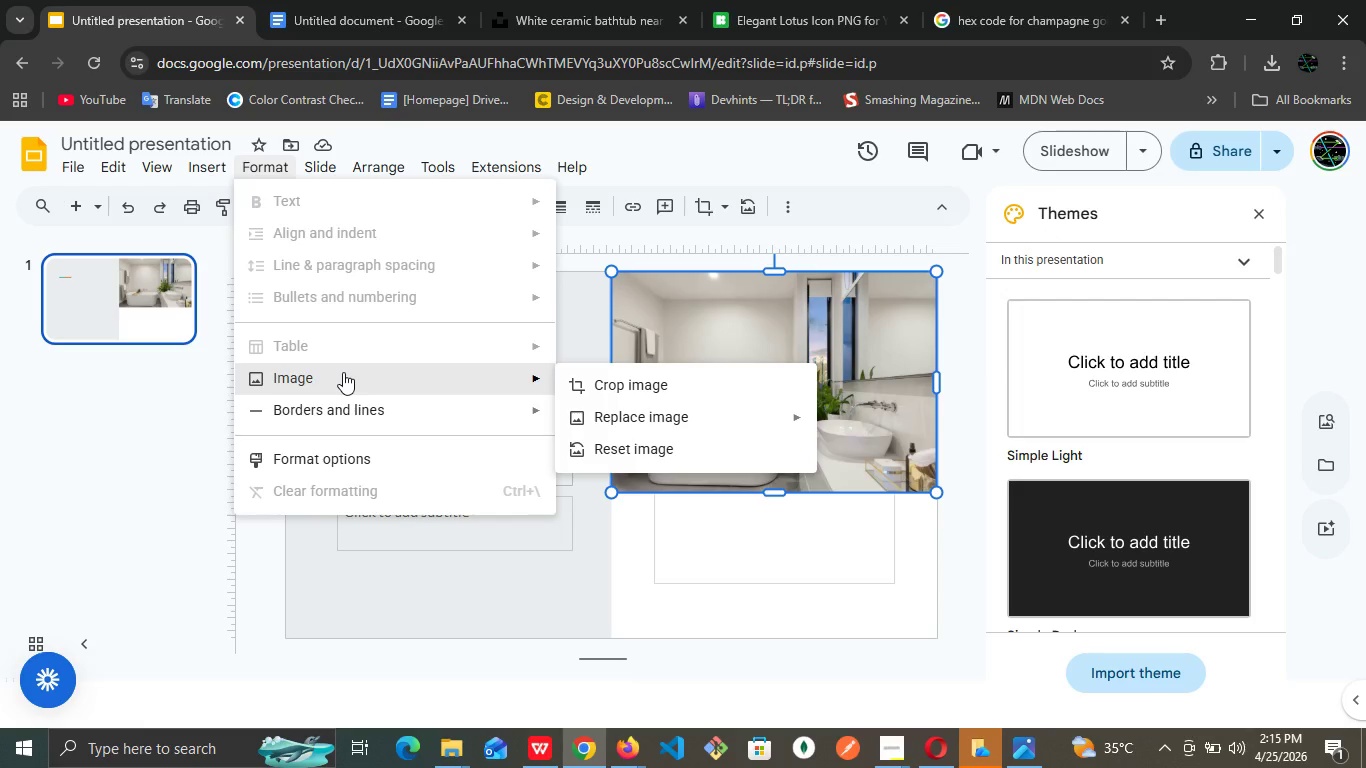 
wait(7.58)
 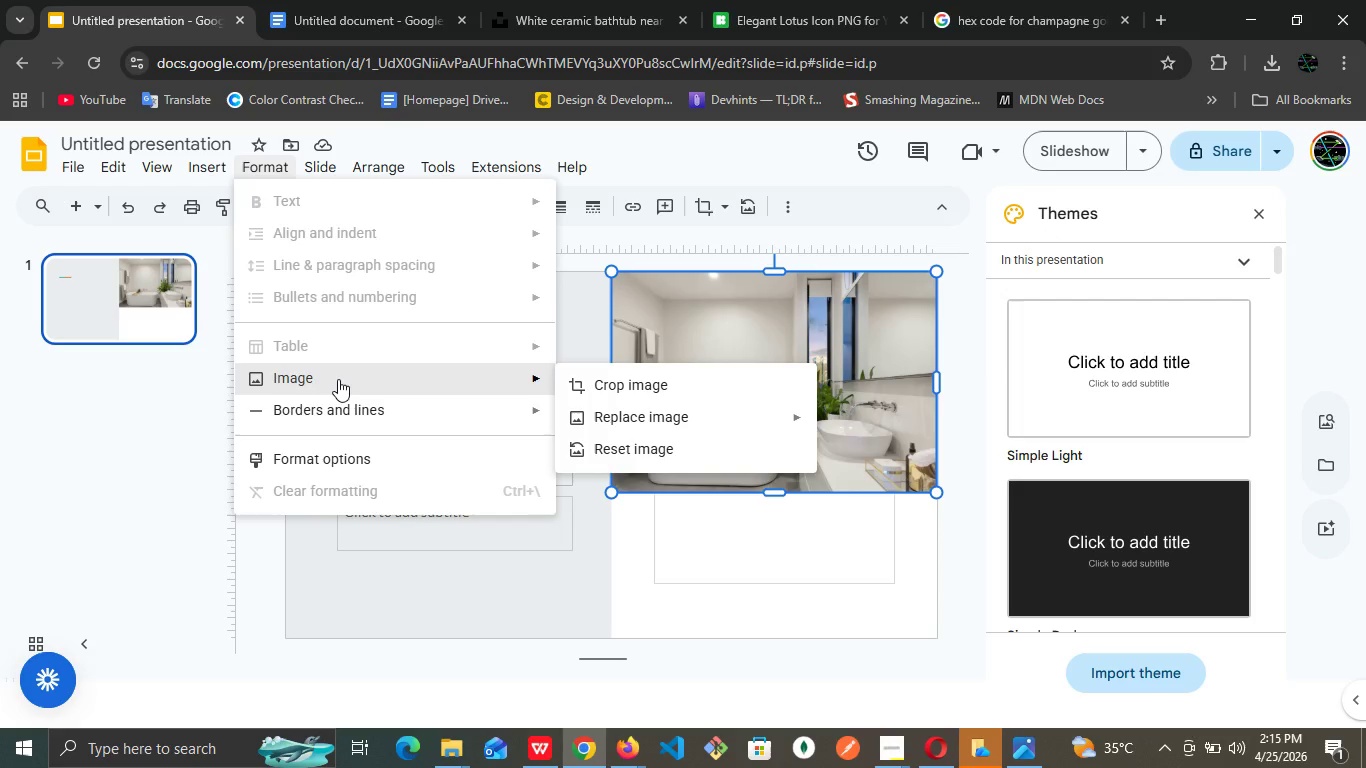 
left_click([179, 388])
 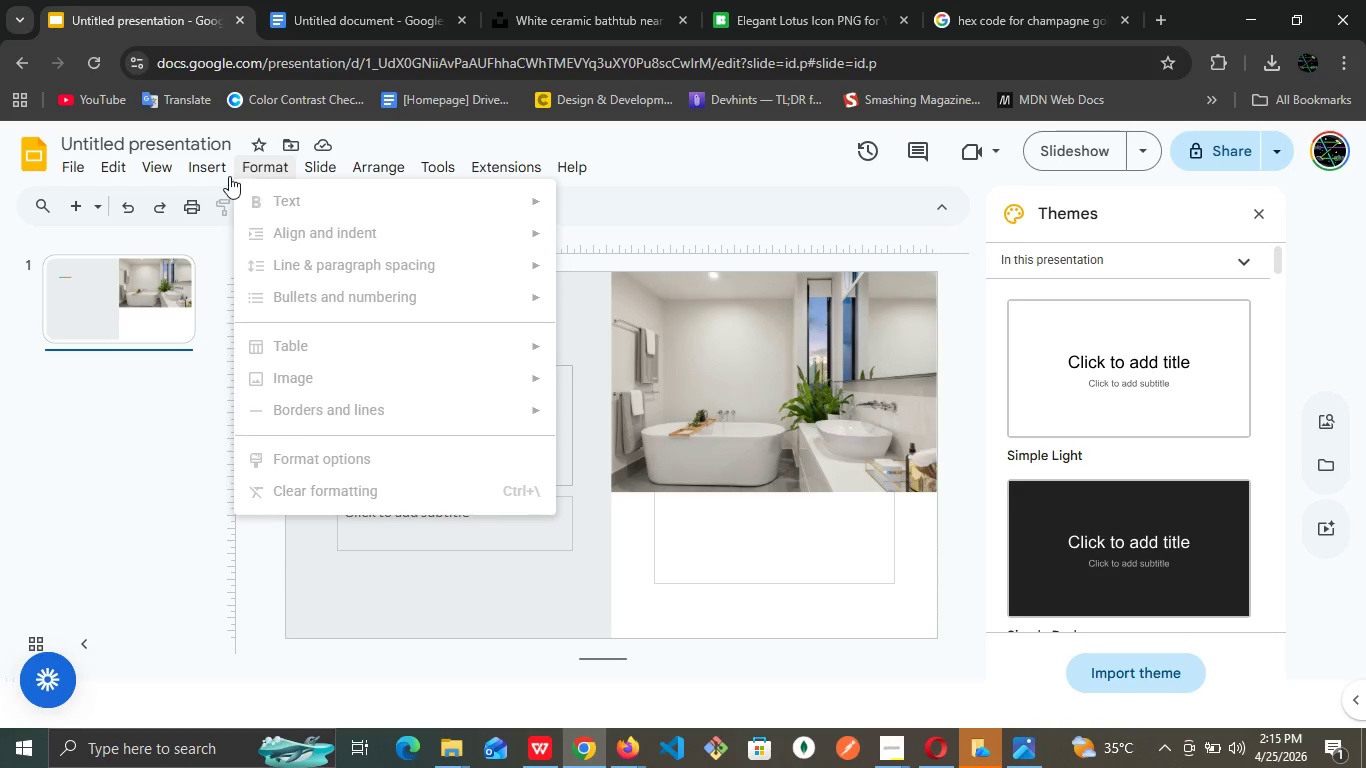 
wait(6.25)
 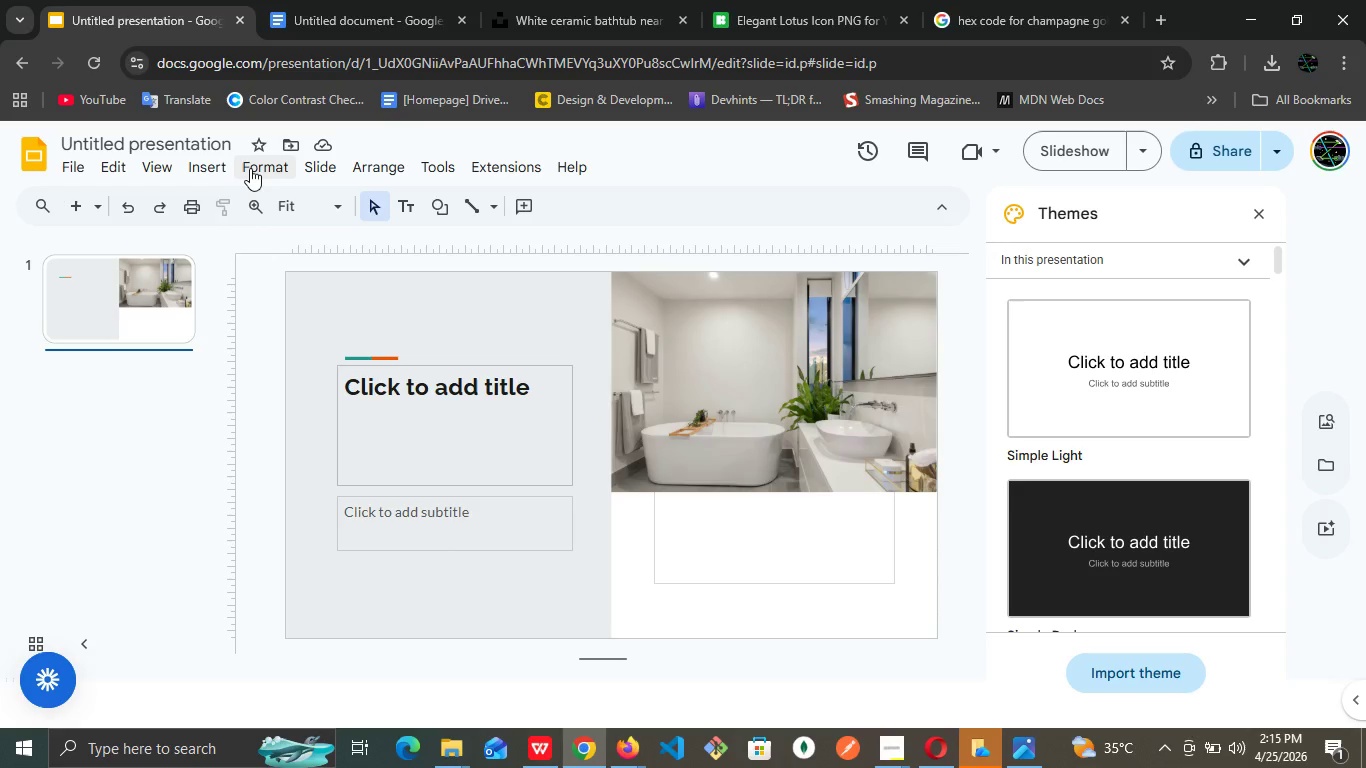 
left_click([735, 489])
 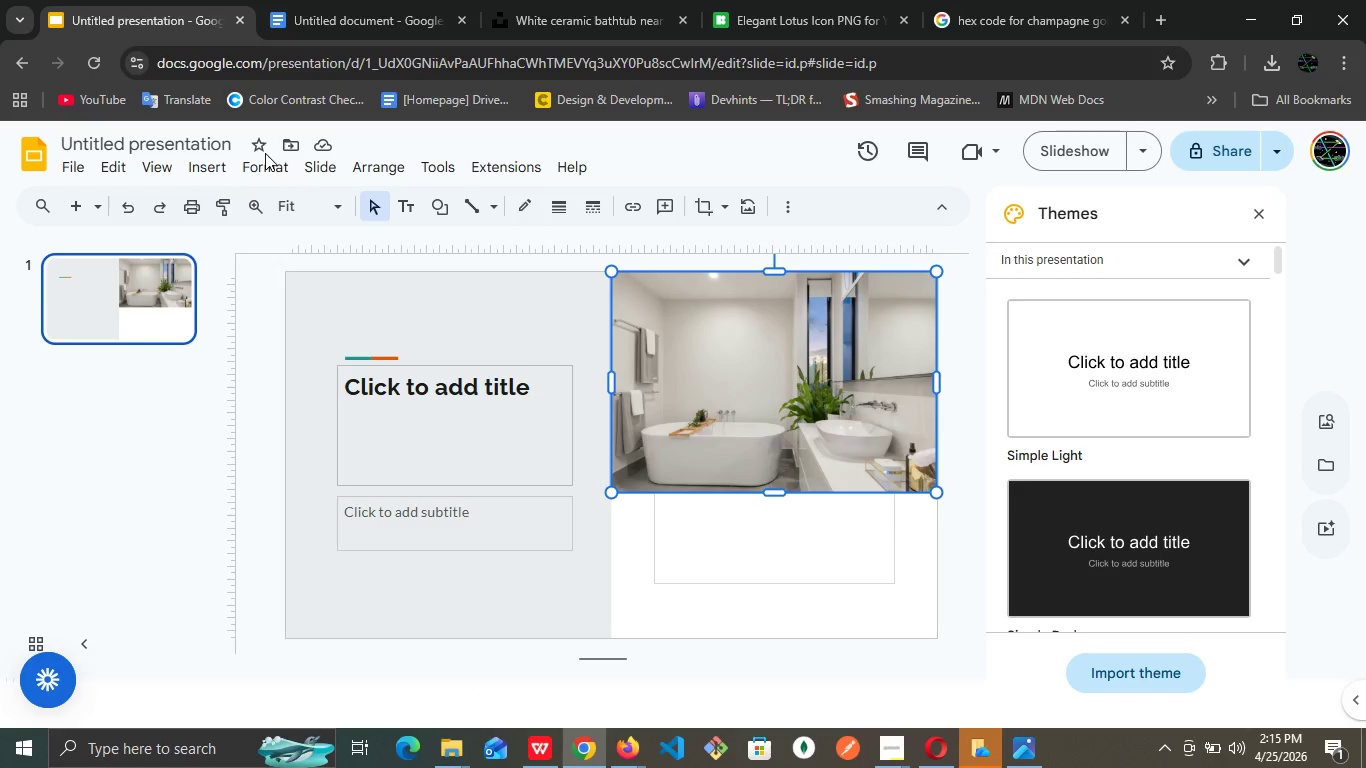 
left_click([263, 162])
 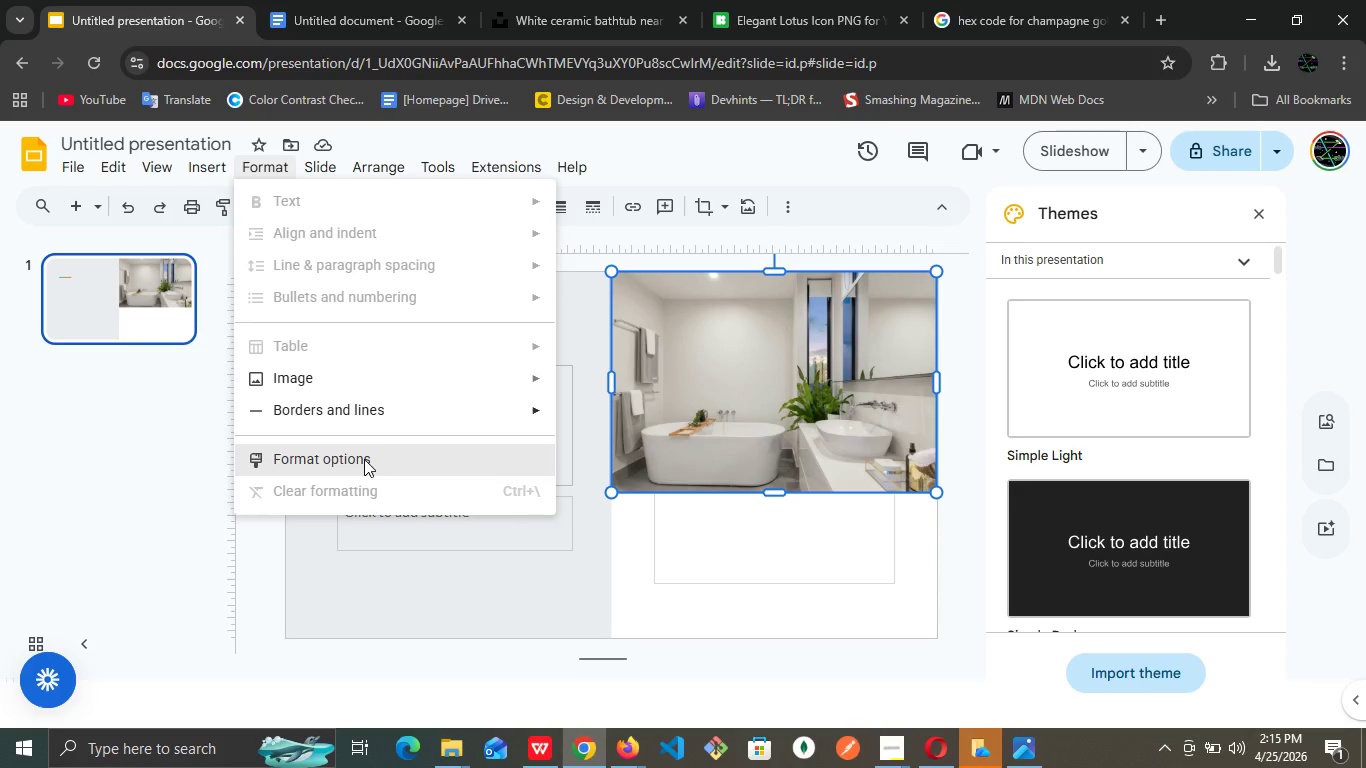 
left_click([363, 468])
 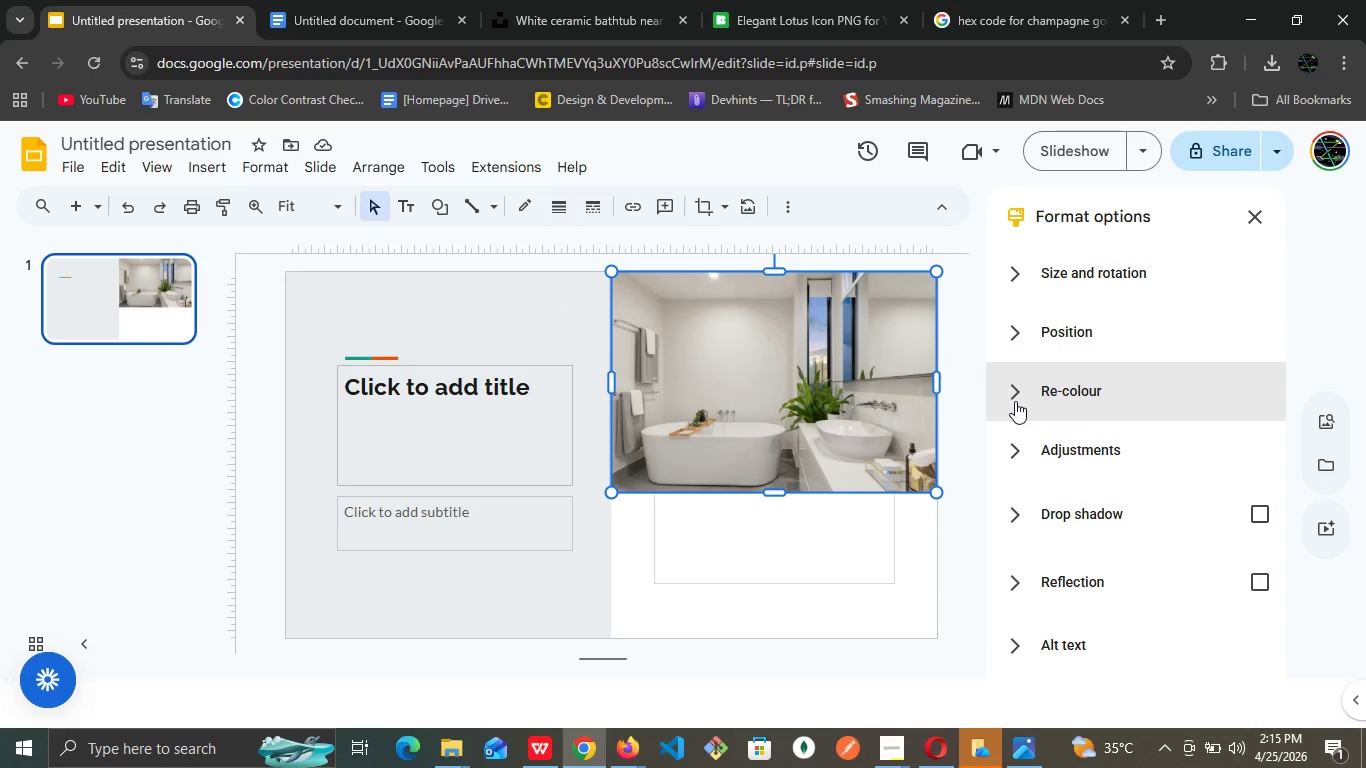 
left_click([1013, 400])
 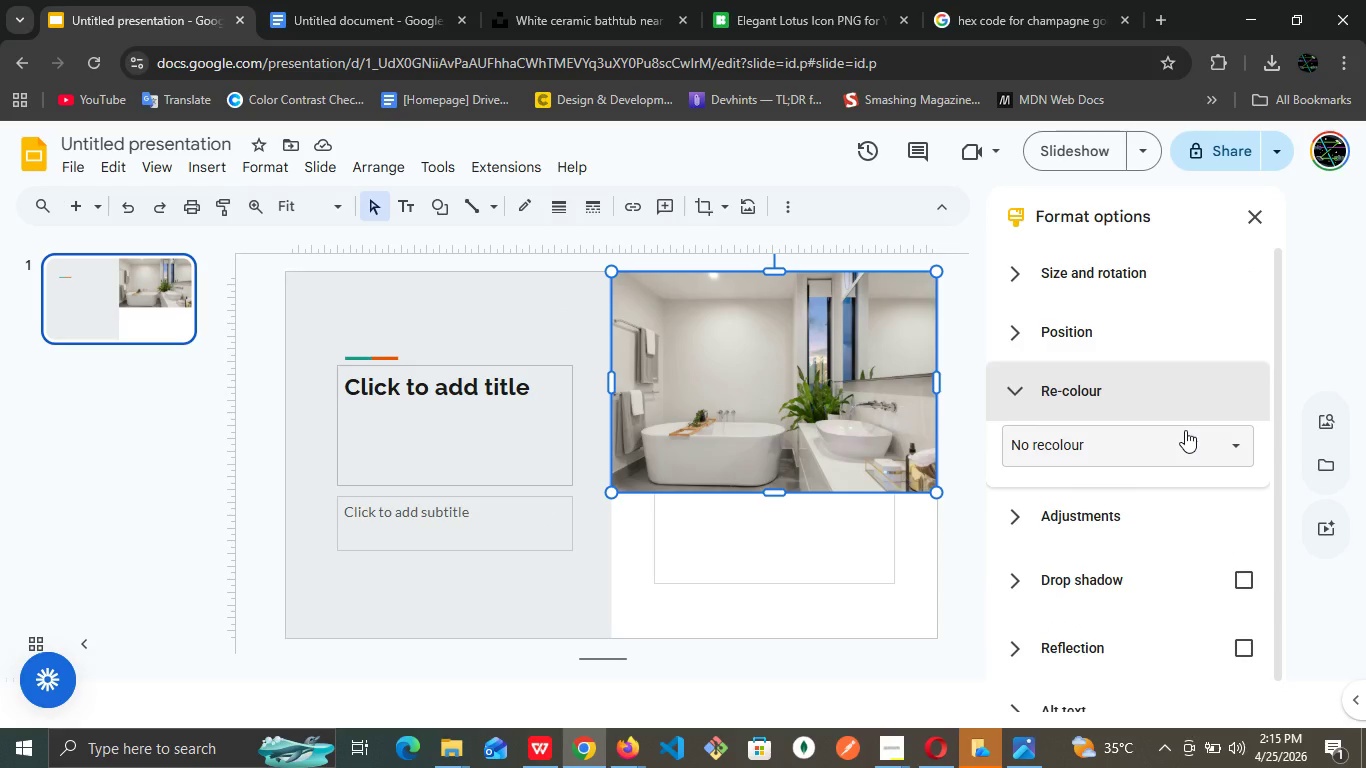 
left_click([1189, 431])
 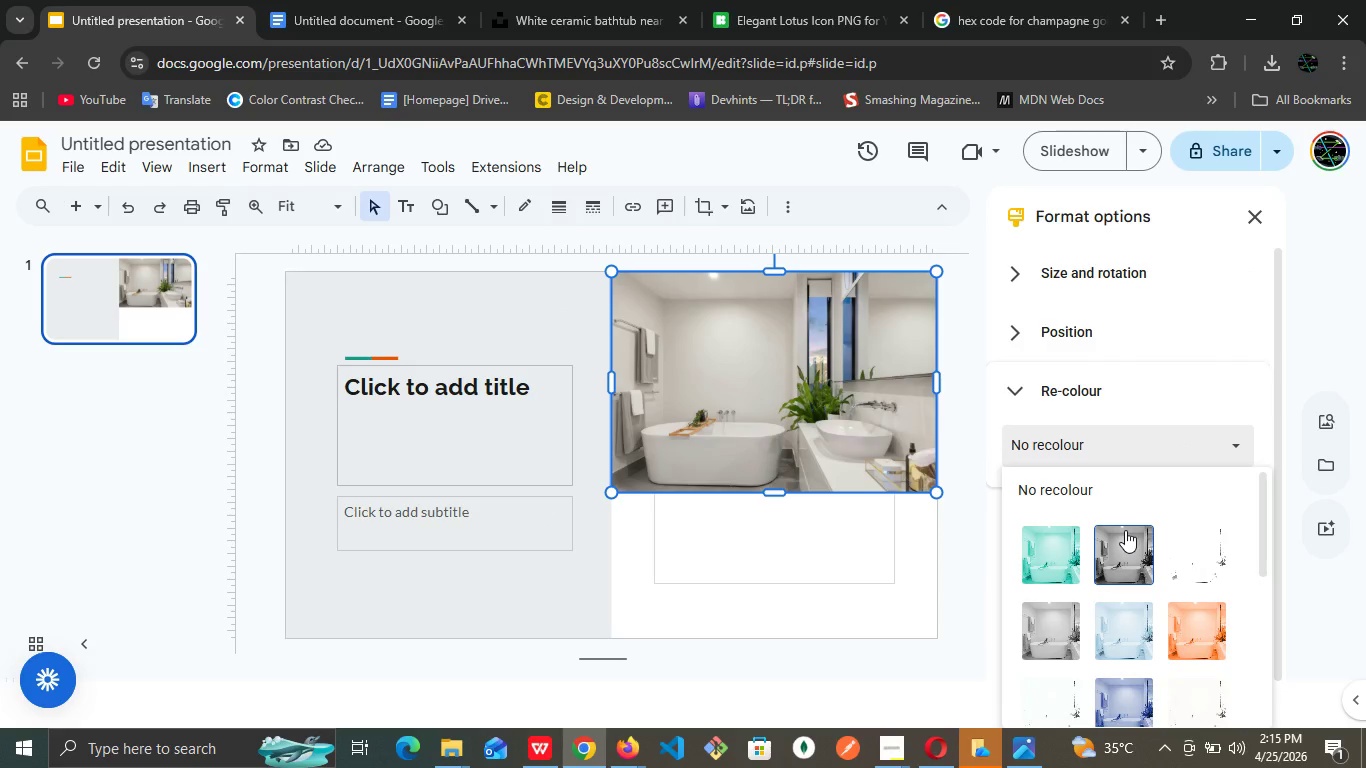 
left_click([1125, 530])
 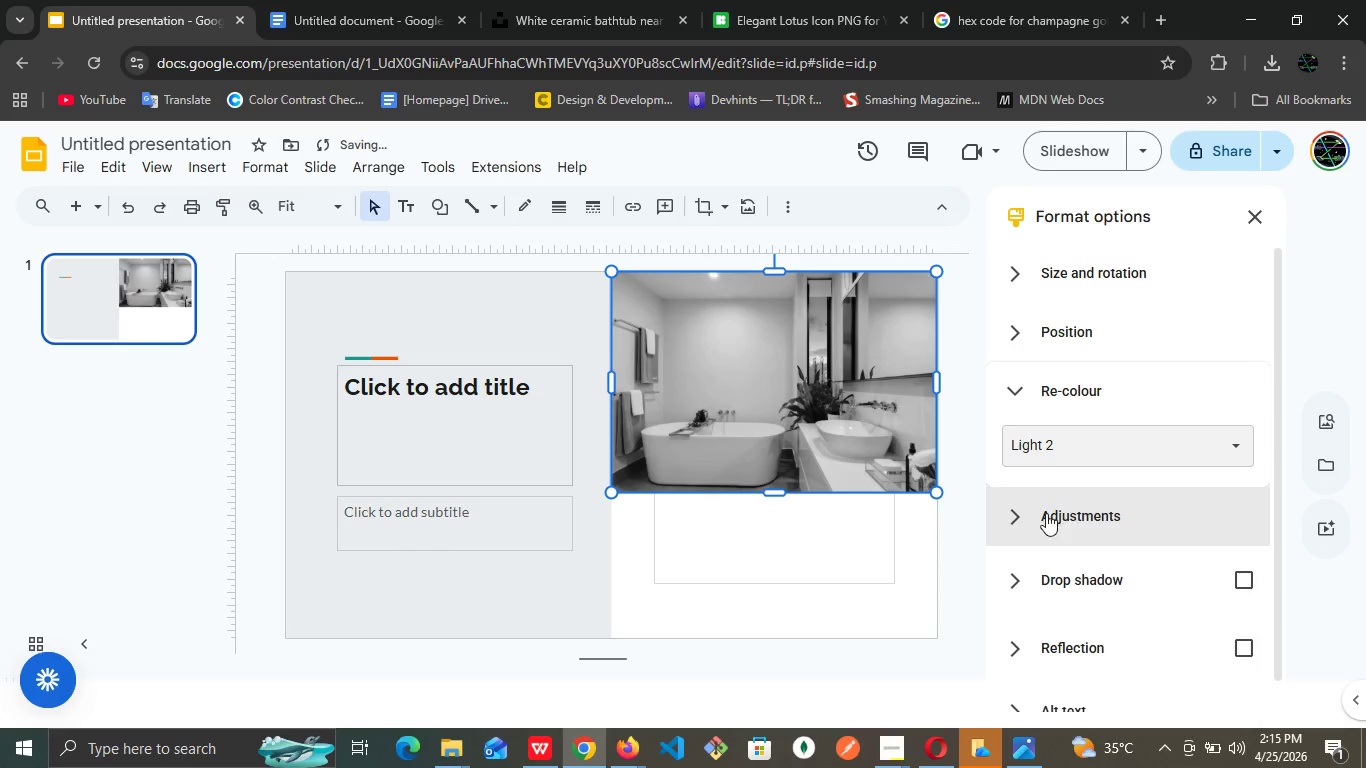 
left_click([1011, 510])
 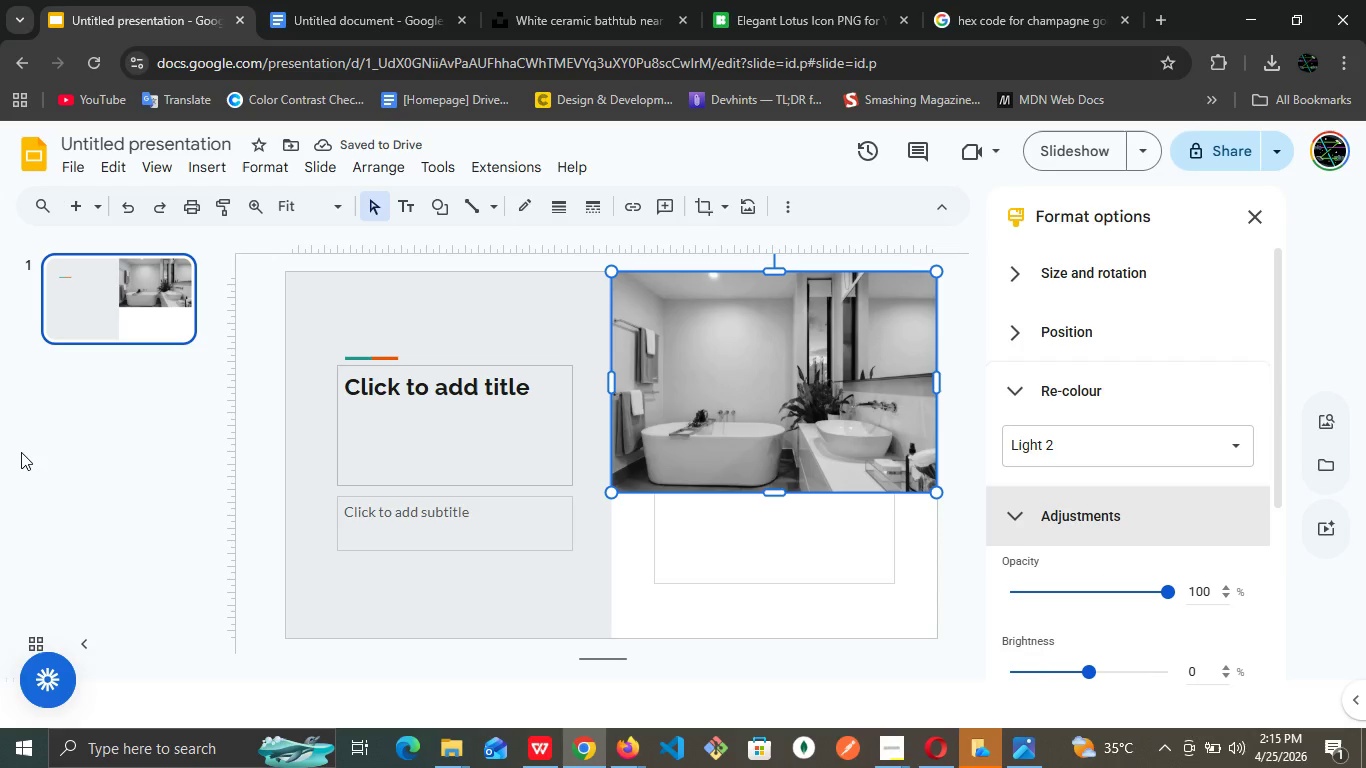 
key(Control+Z)
 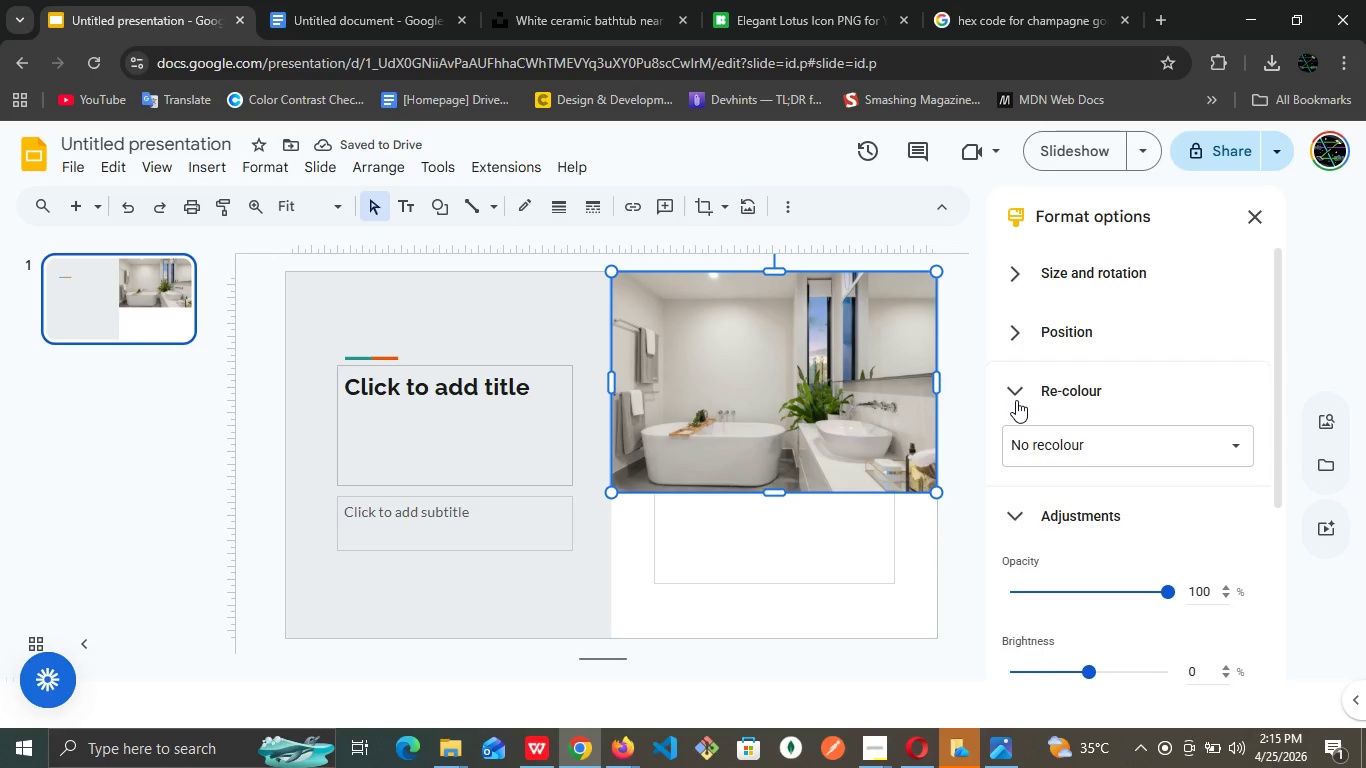 
left_click([1020, 392])
 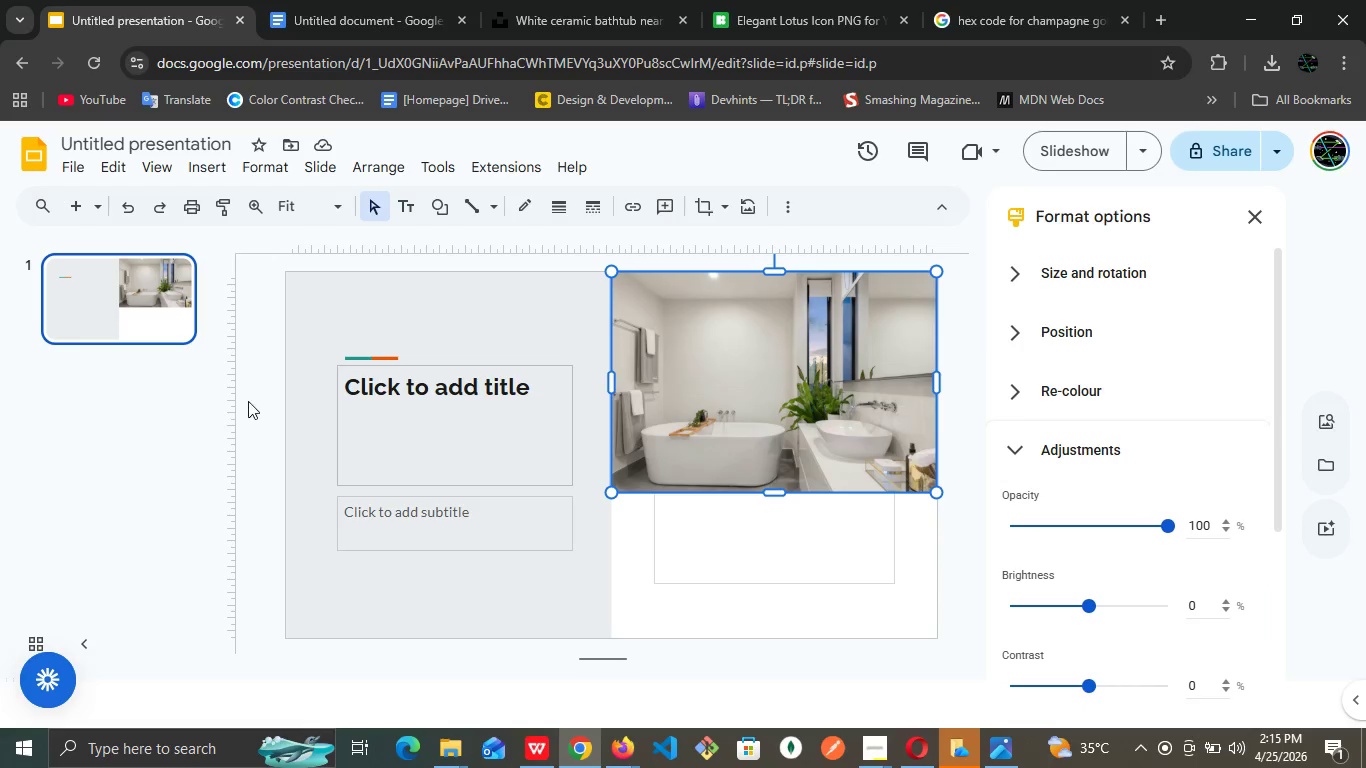 
left_click([251, 398])
 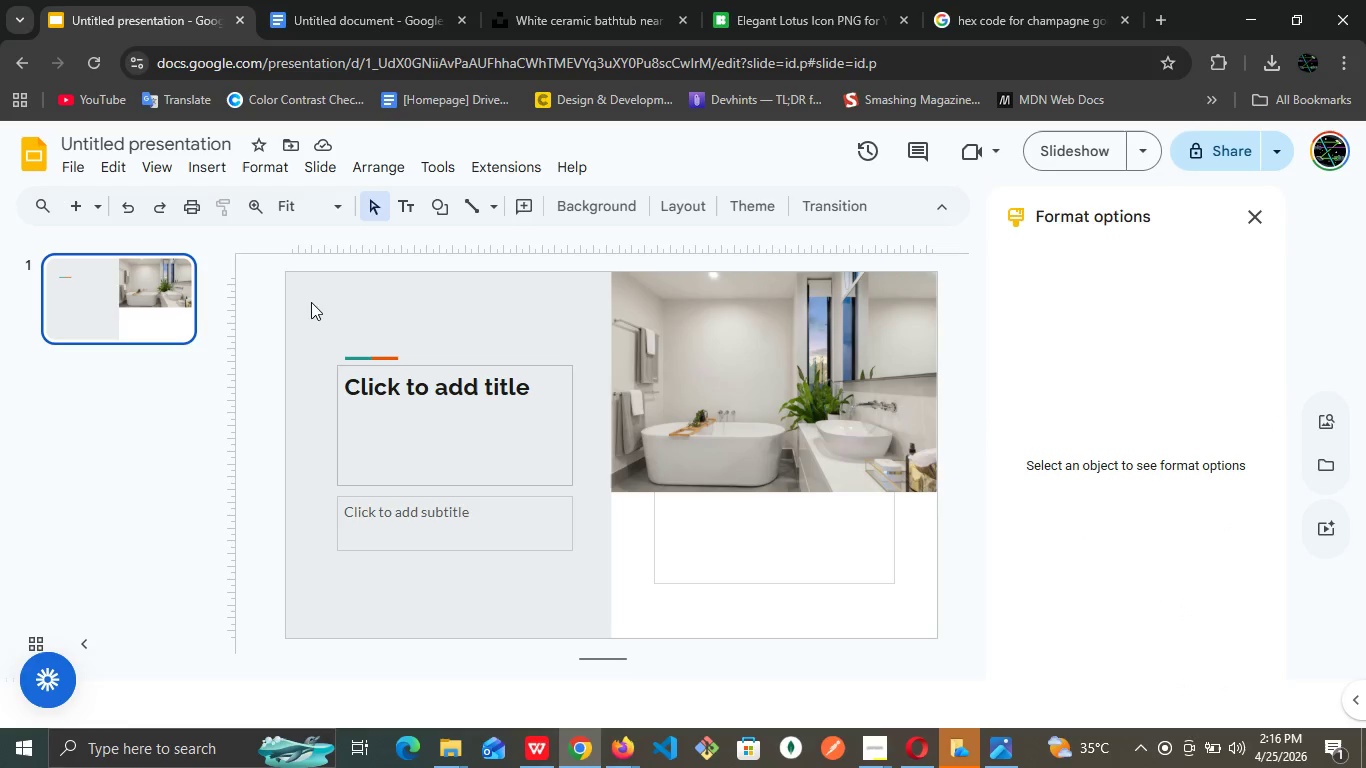 
wait(5.88)
 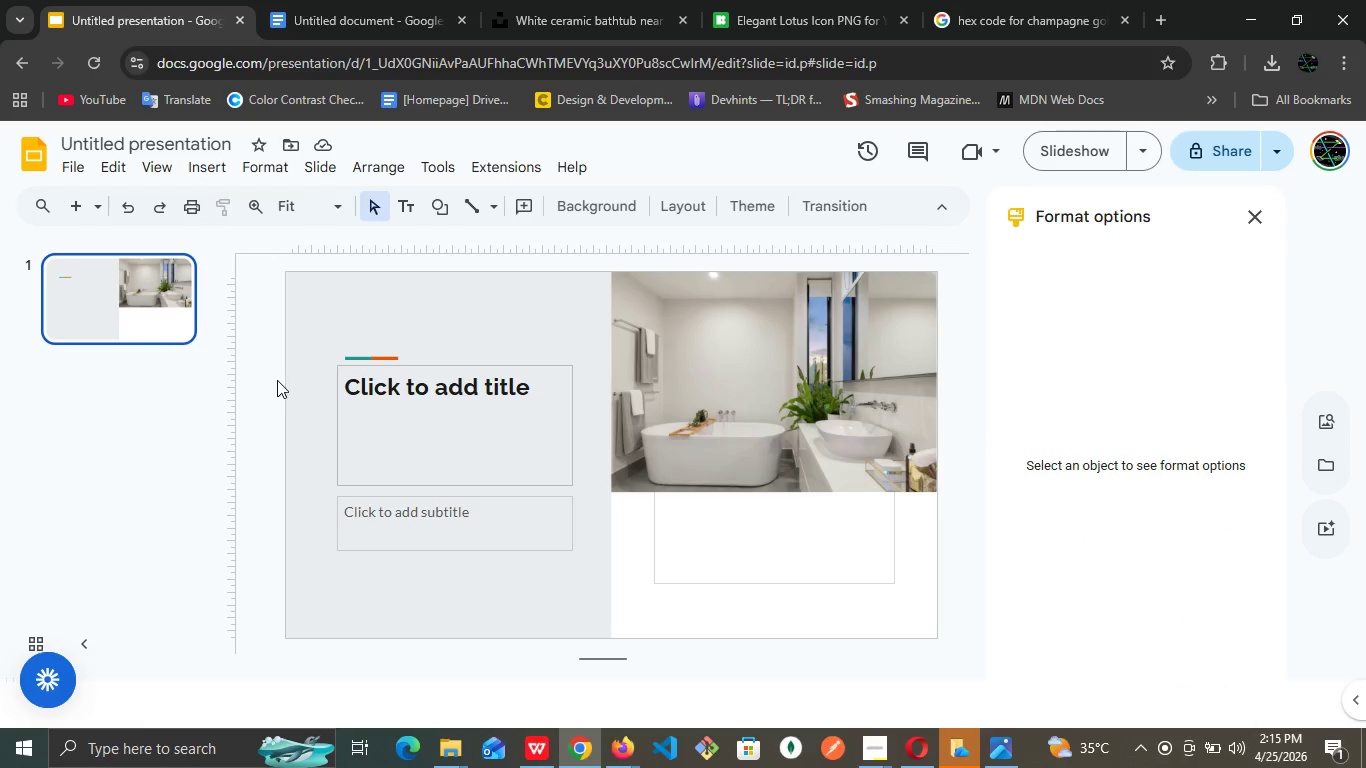 
left_click([87, 209])
 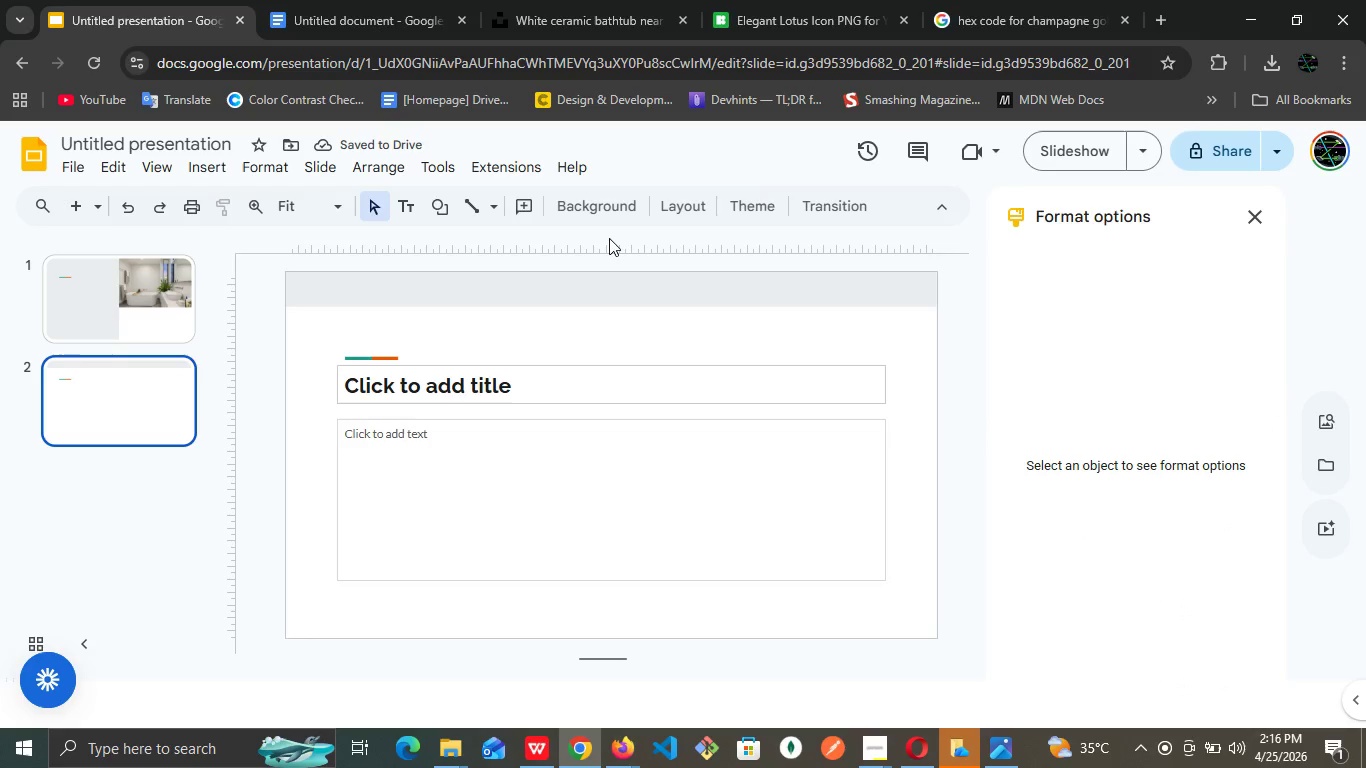 
left_click([668, 205])
 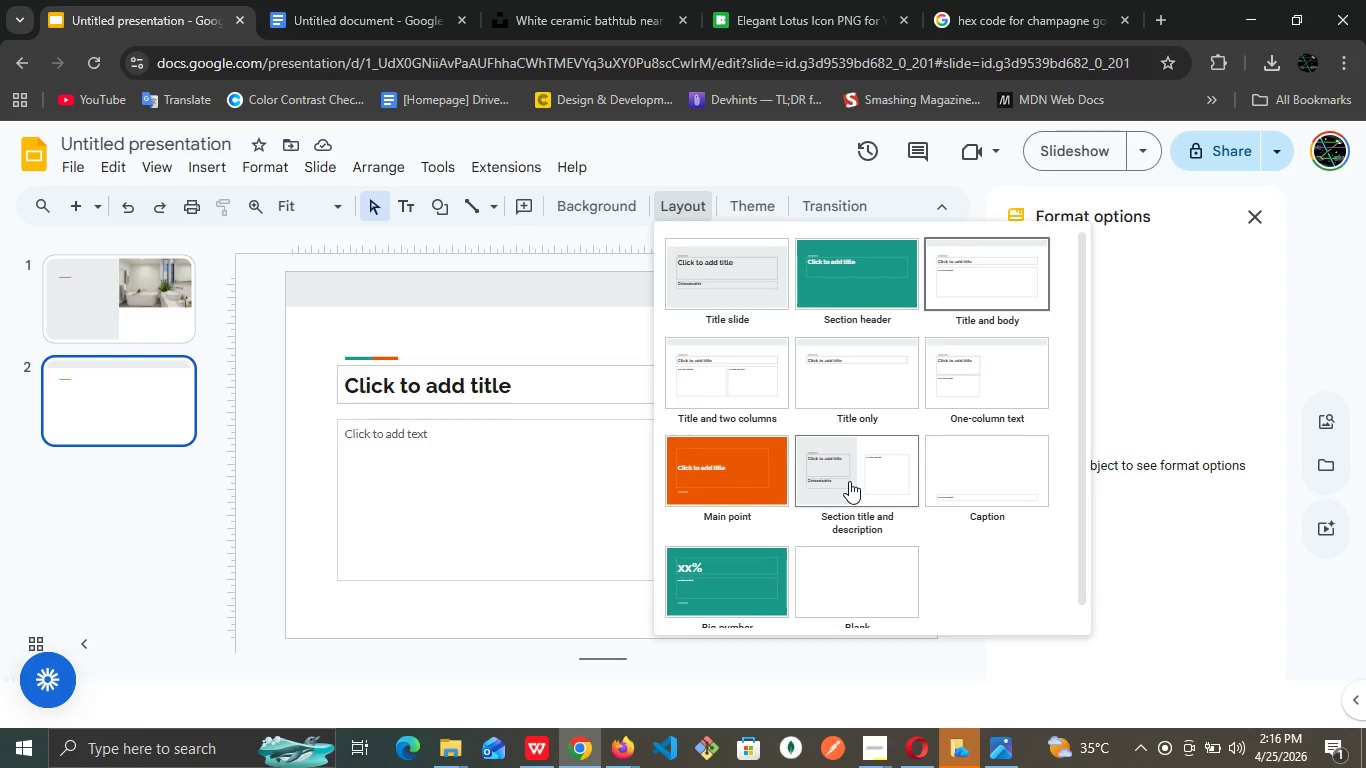 
wait(5.59)
 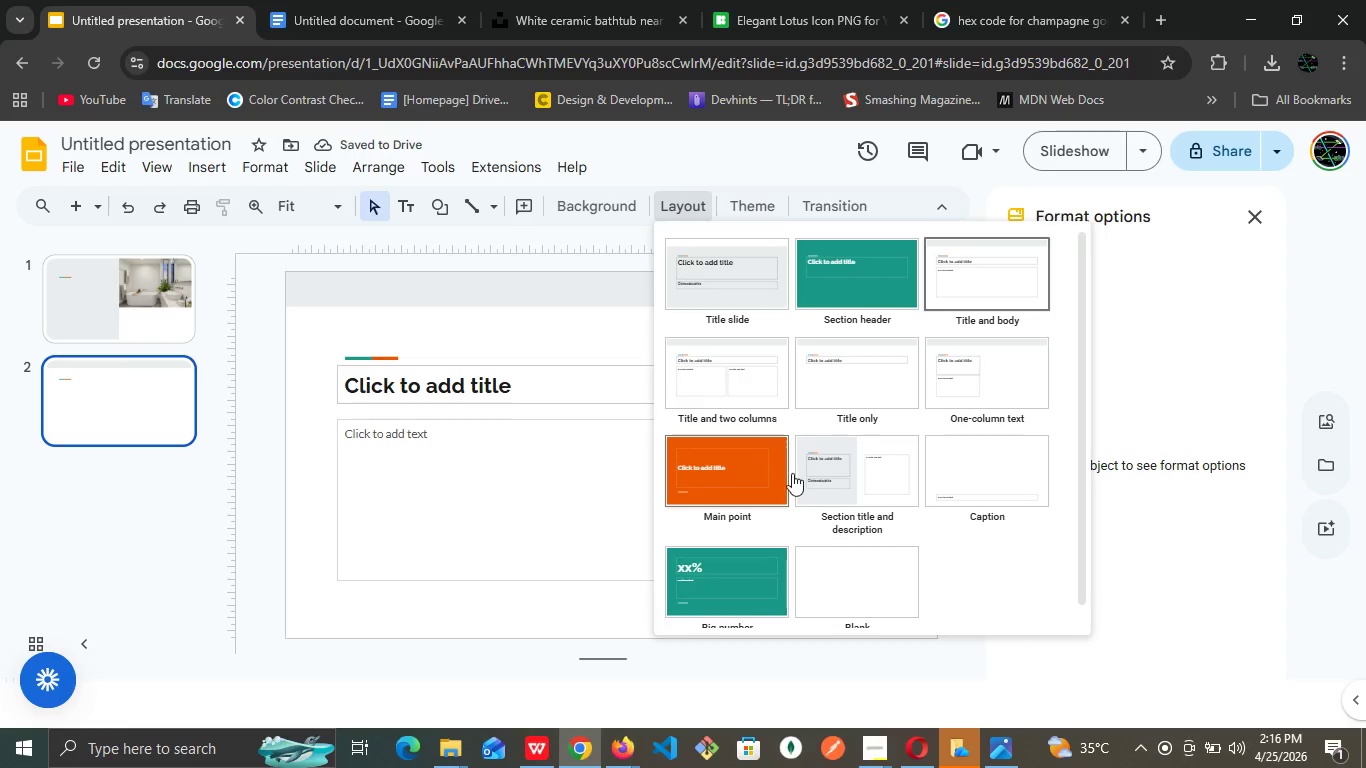 
left_click([849, 481])
 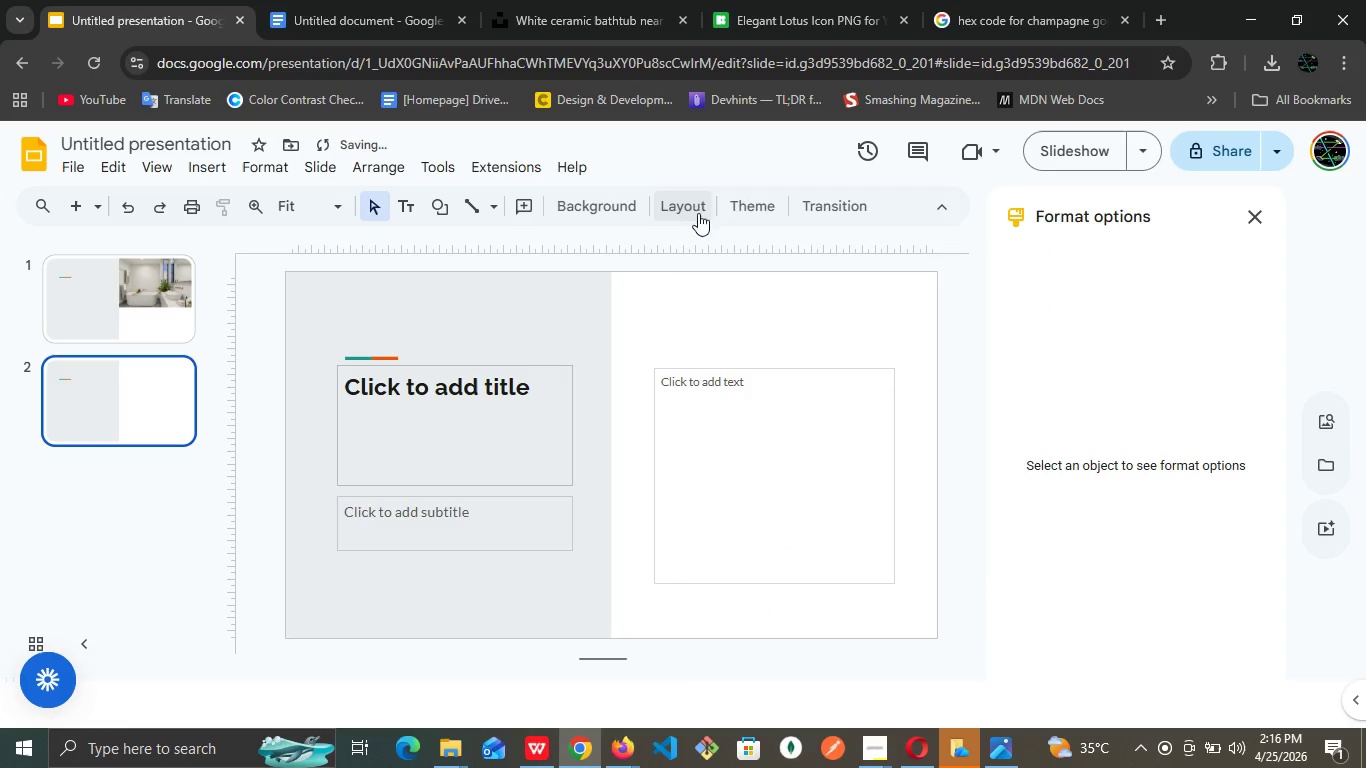 
left_click([899, 304])
 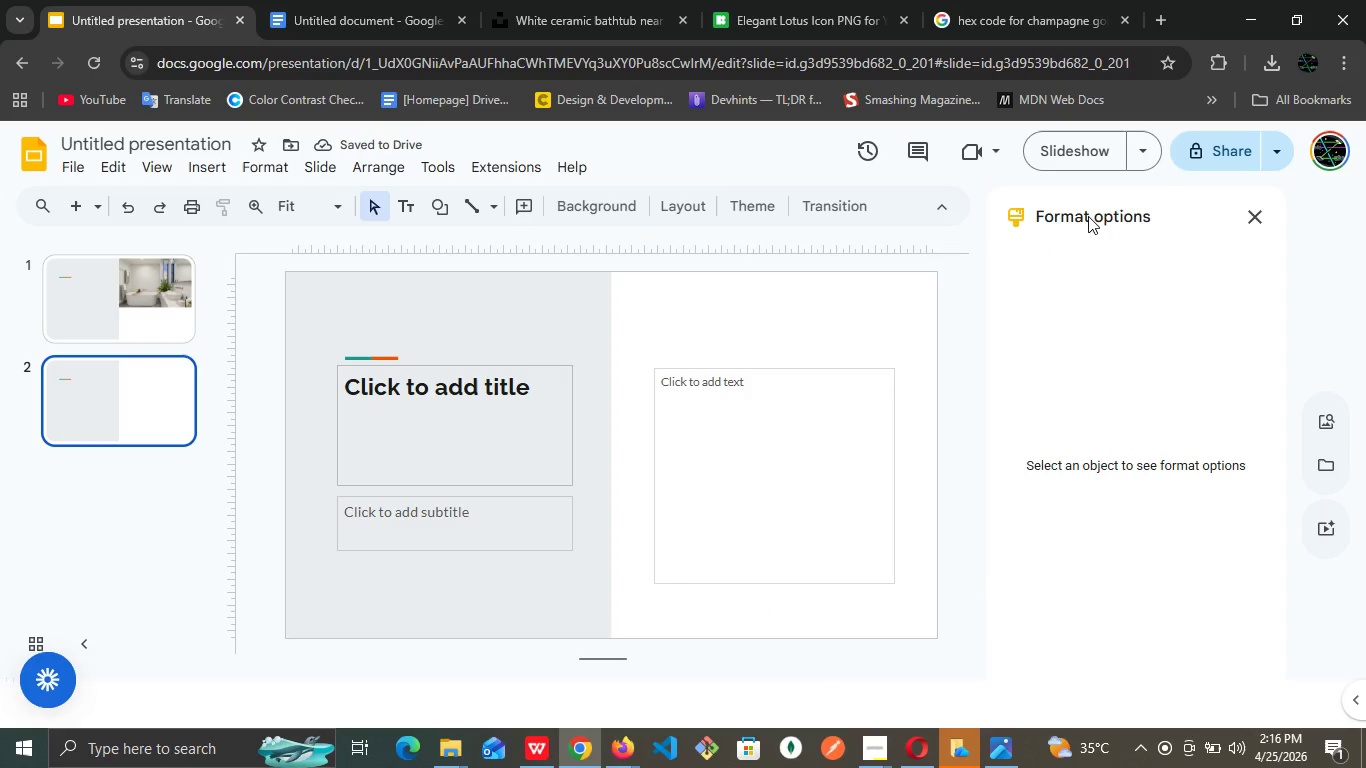 
left_click([1092, 216])
 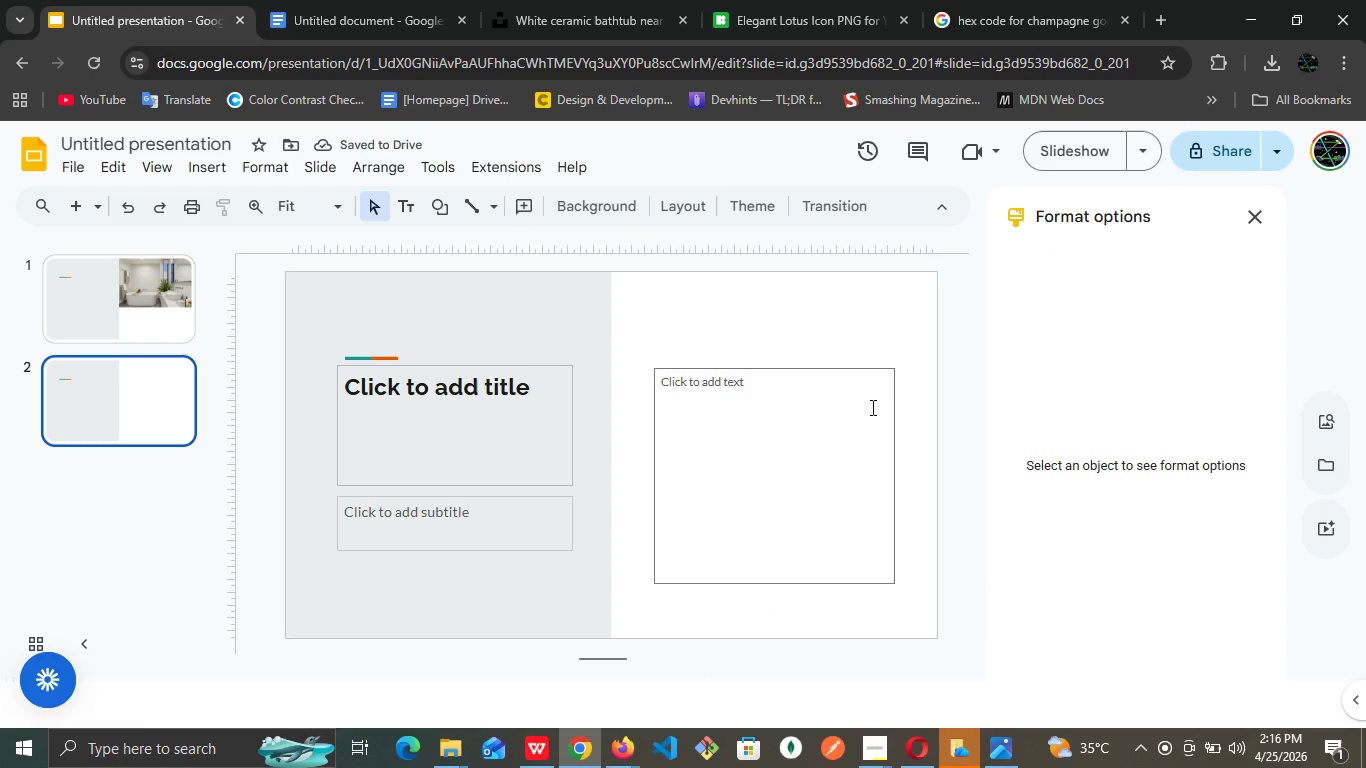 
left_click([871, 410])
 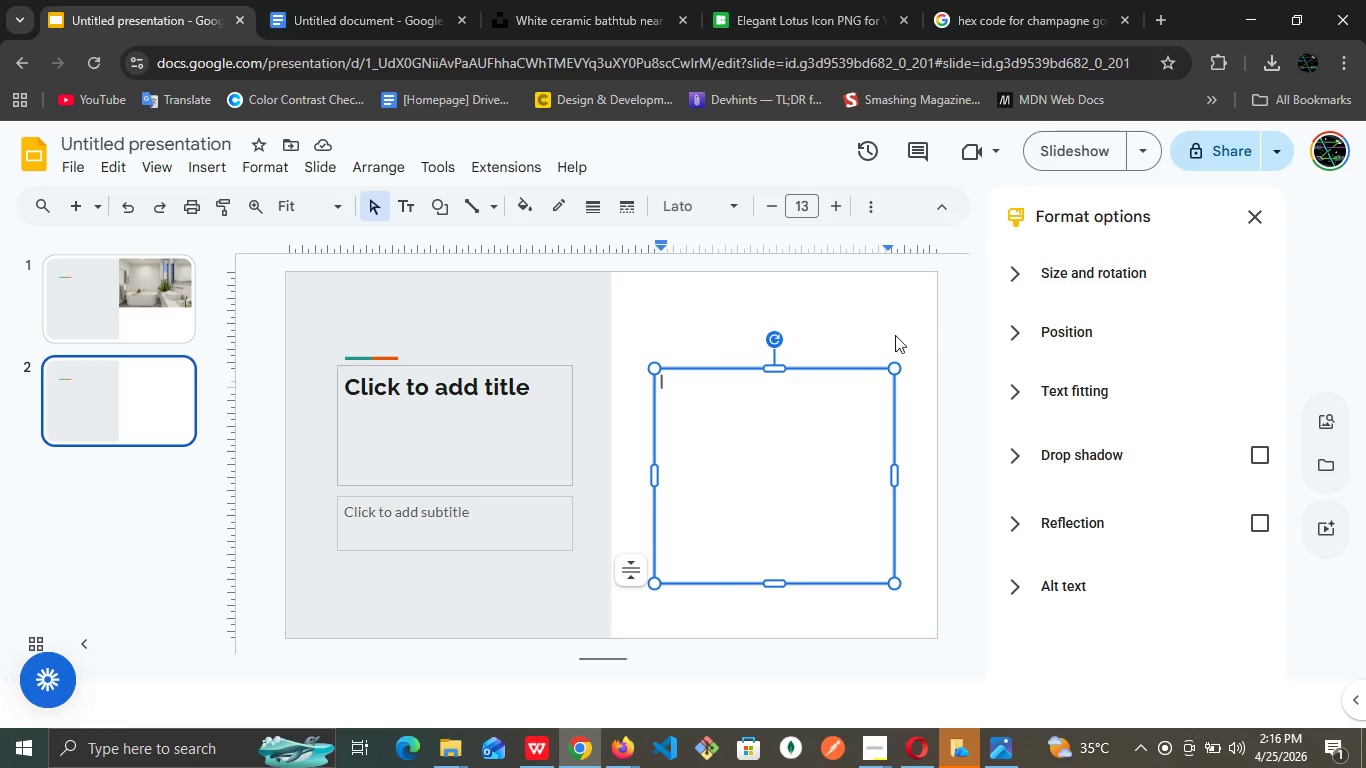 
left_click([895, 335])
 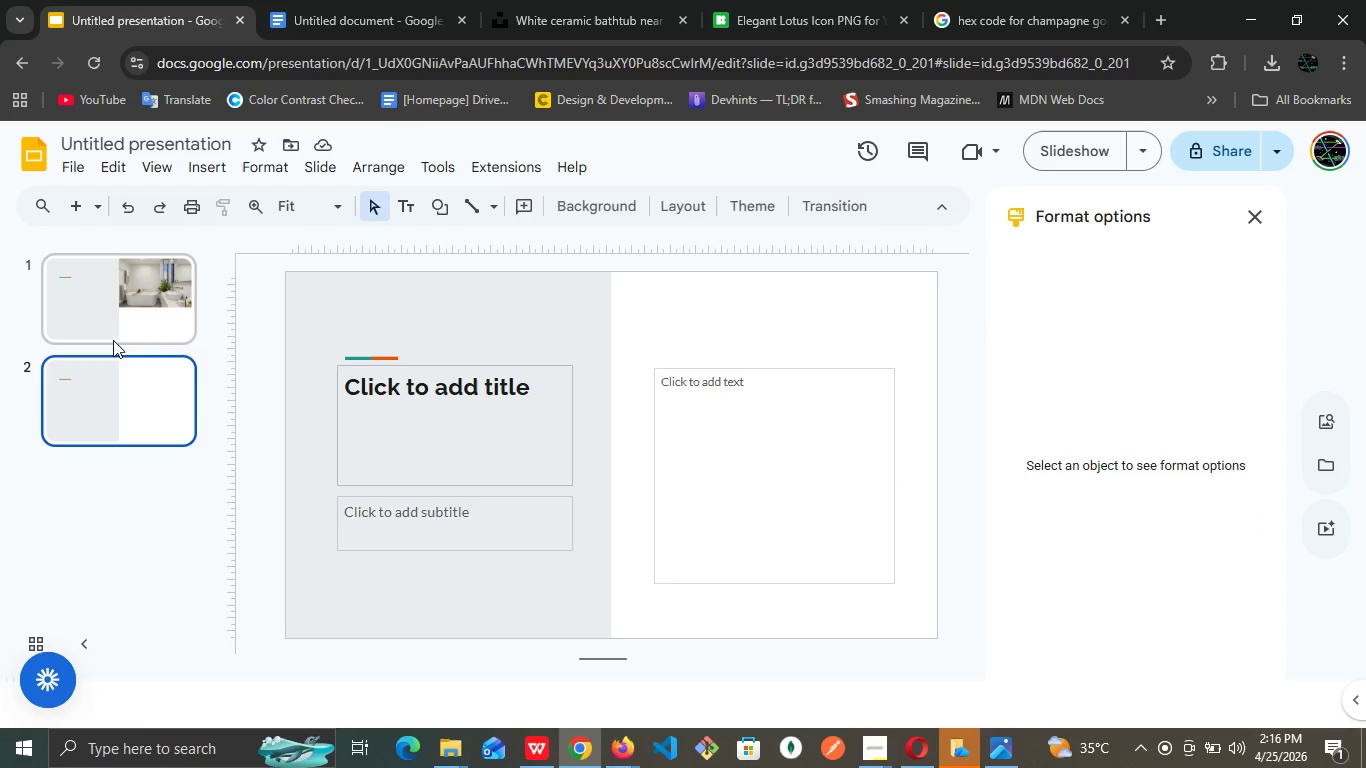 
left_click([141, 300])
 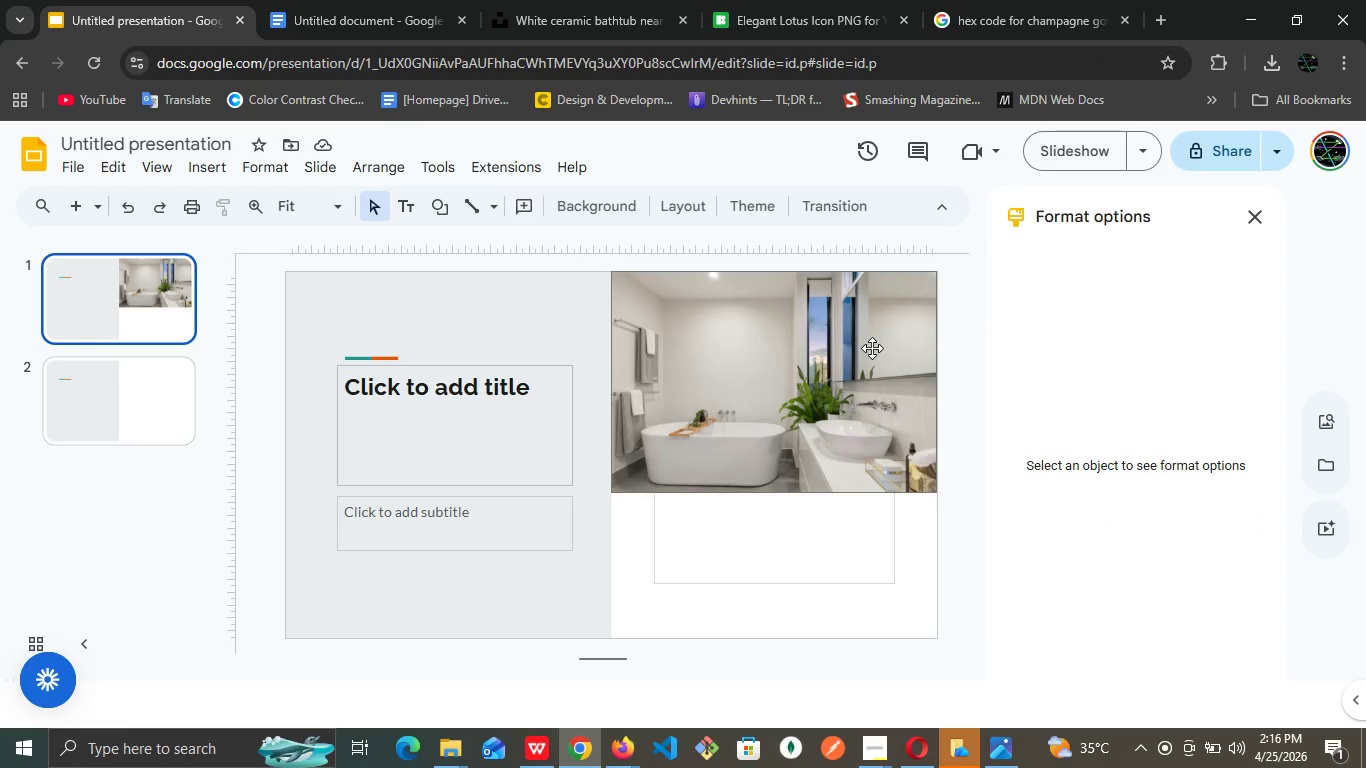 
left_click([872, 348])
 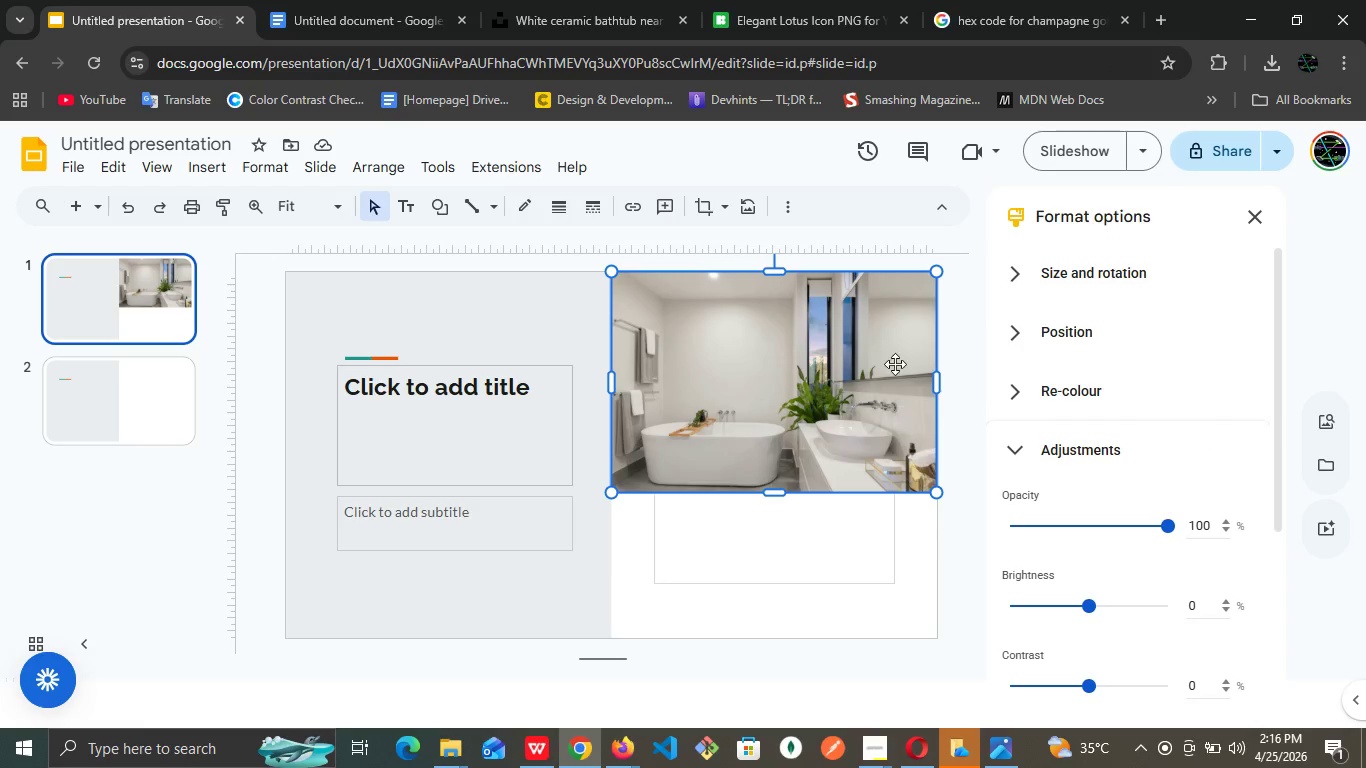 
mouse_move([1115, 315])
 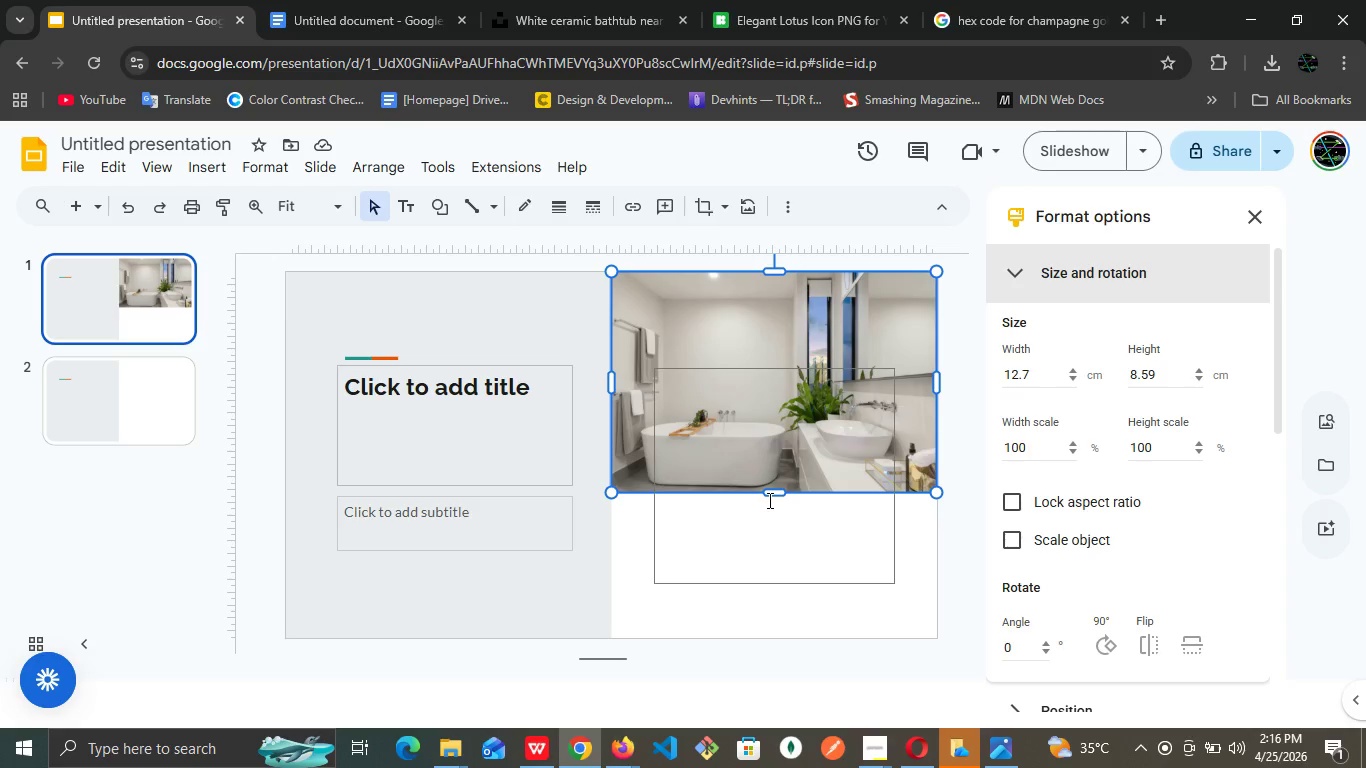 
wait(5.9)
 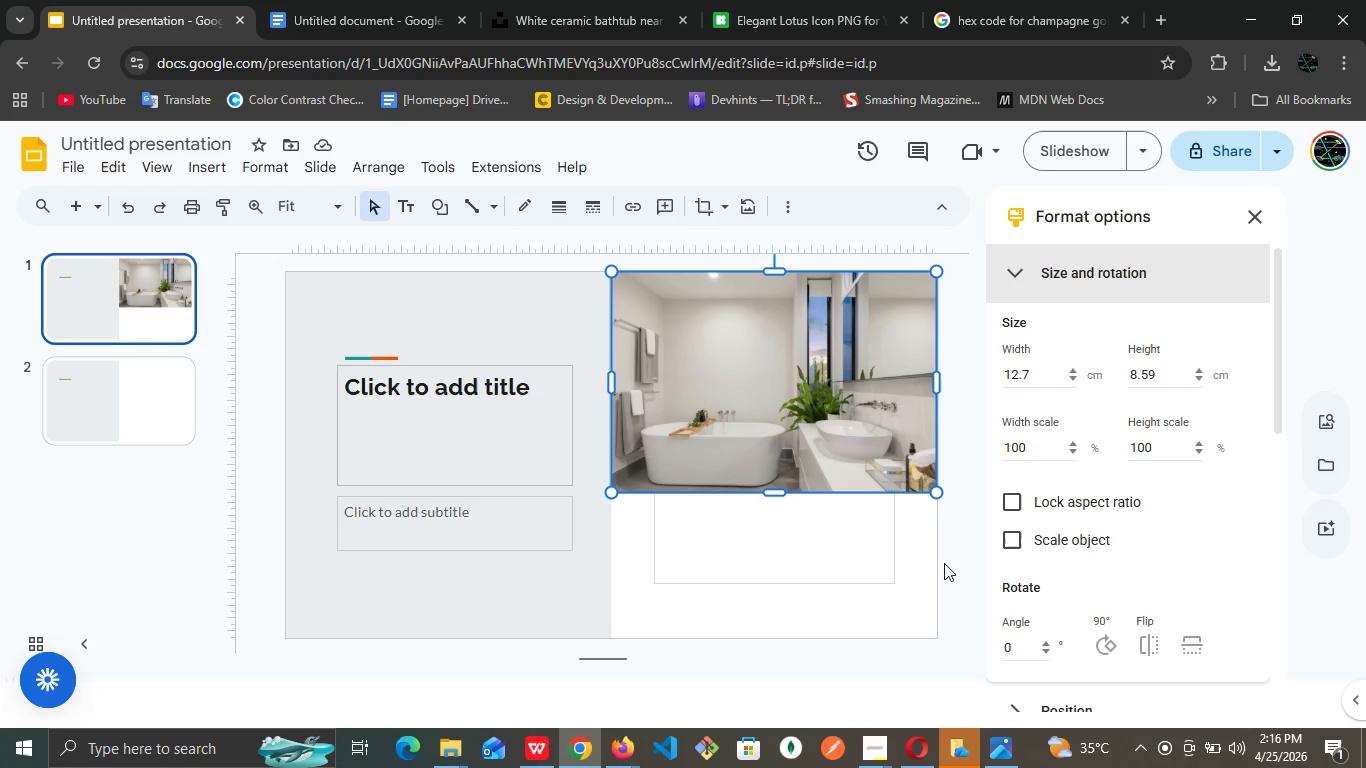 
left_click_drag(start_coordinate=[776, 493], to_coordinate=[780, 482])
 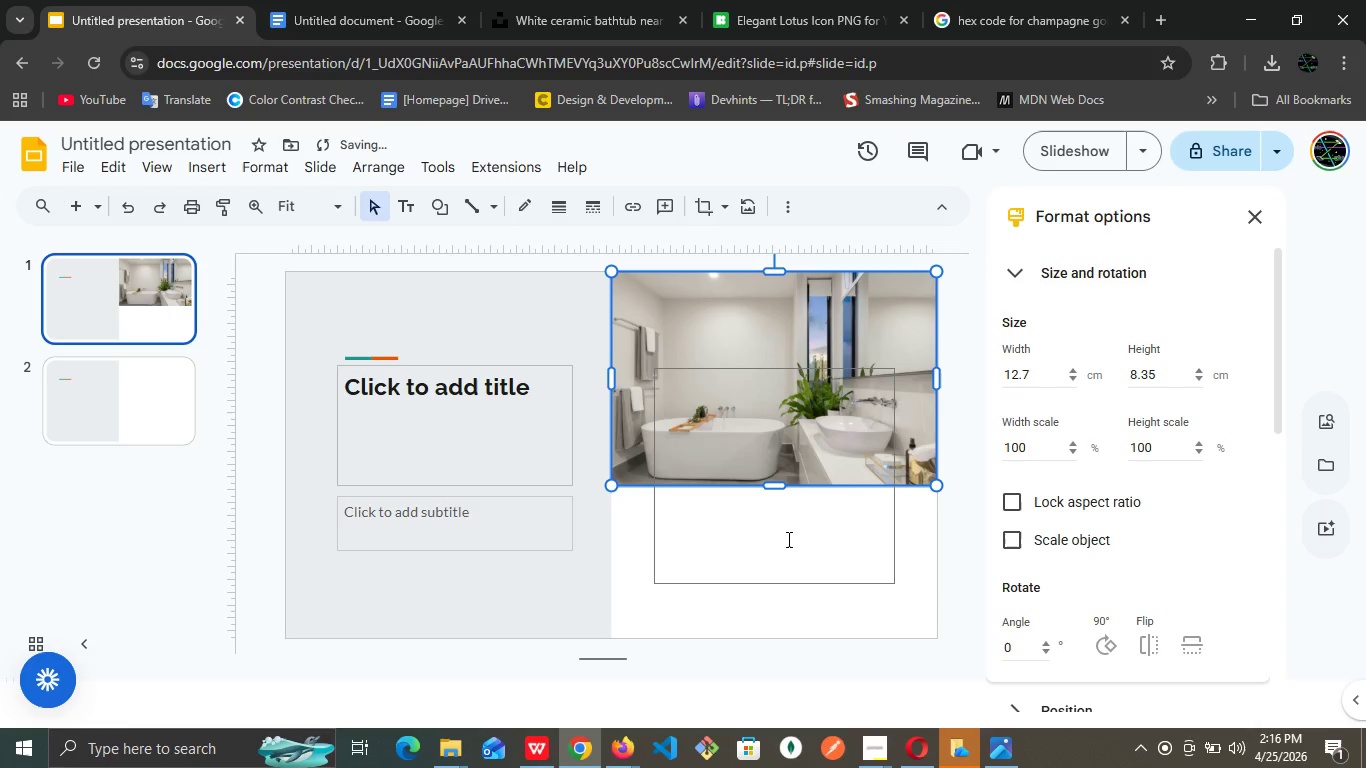 
left_click([787, 539])
 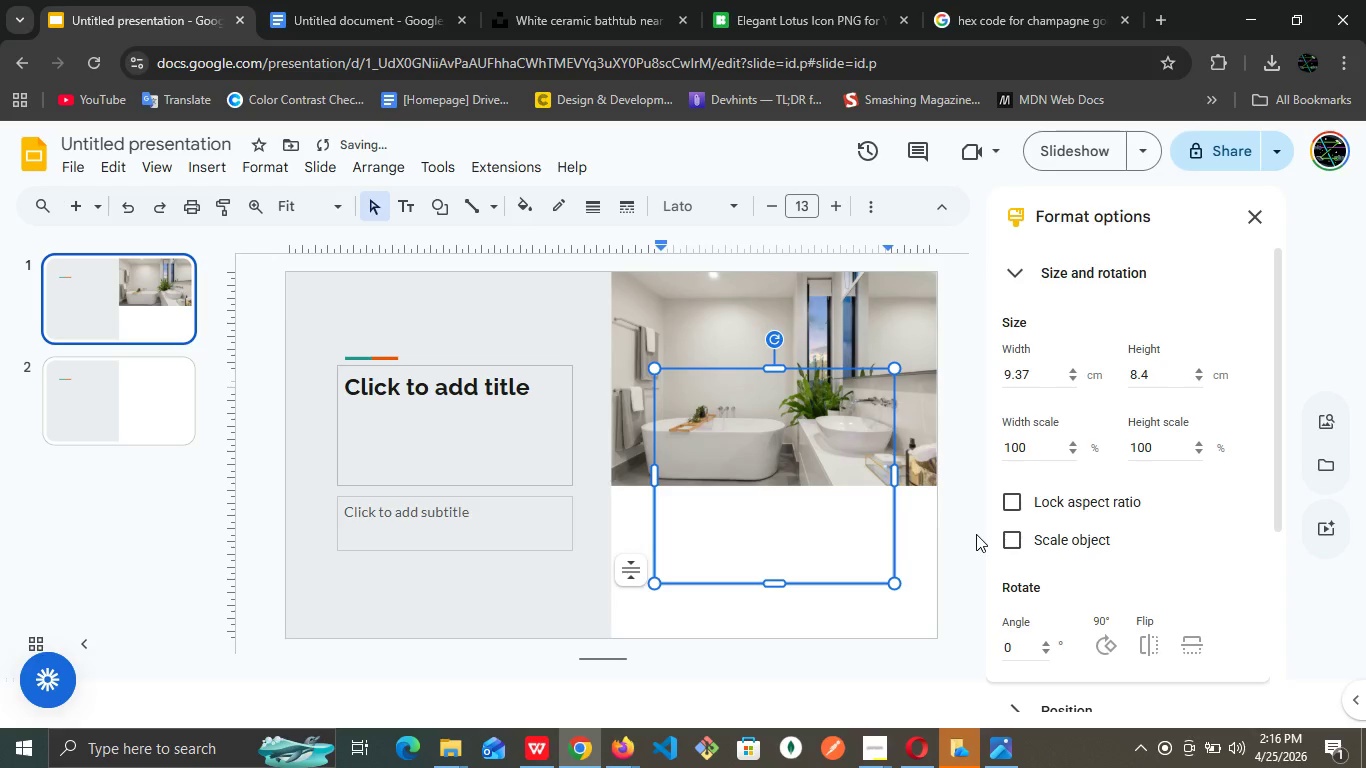 
left_click([976, 532])
 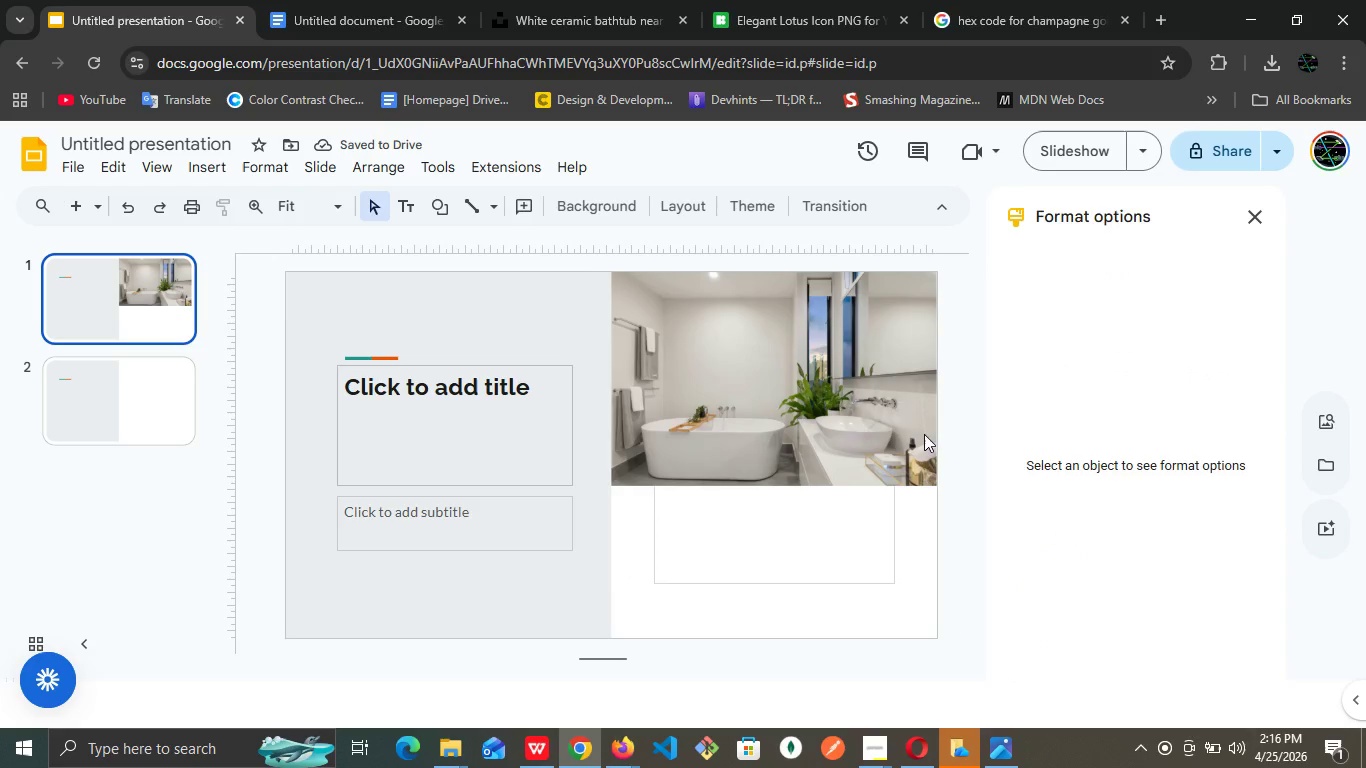 
left_click([923, 431])
 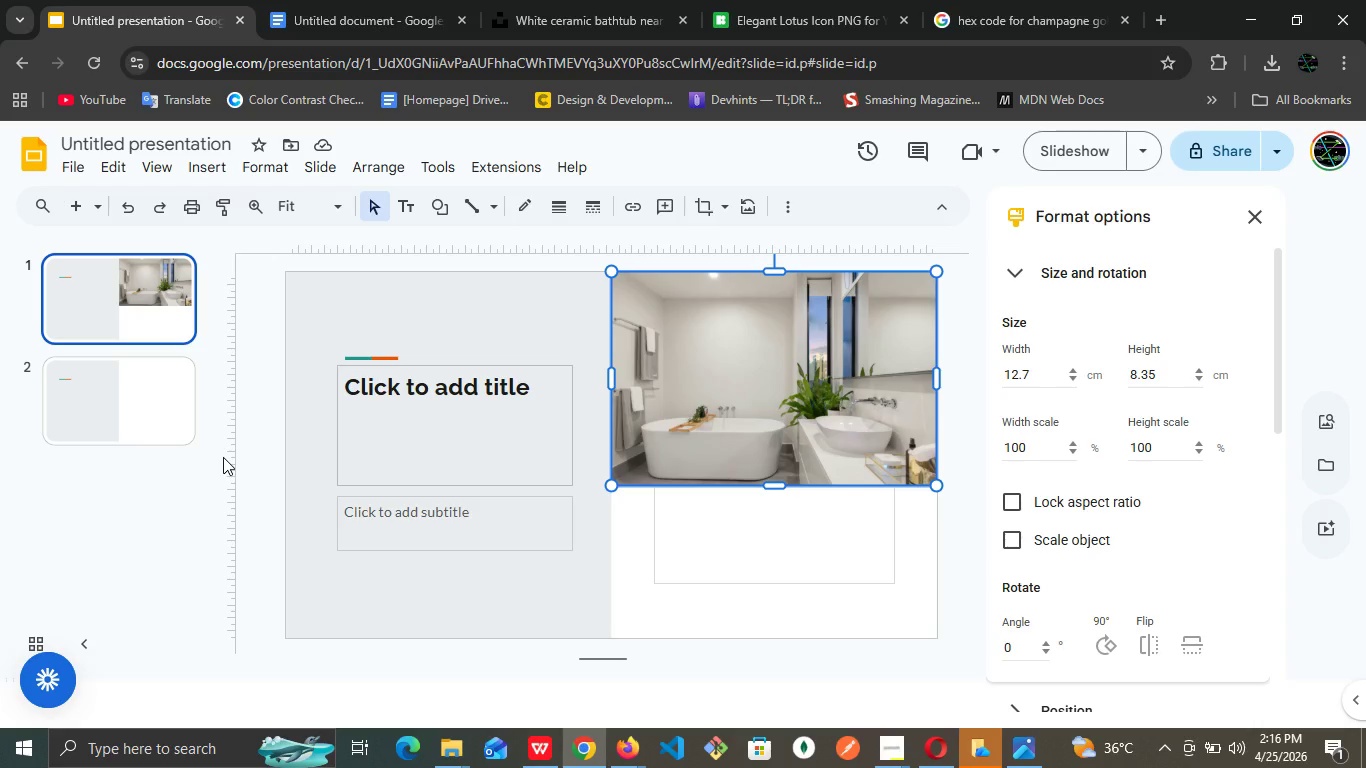 
wait(13.22)
 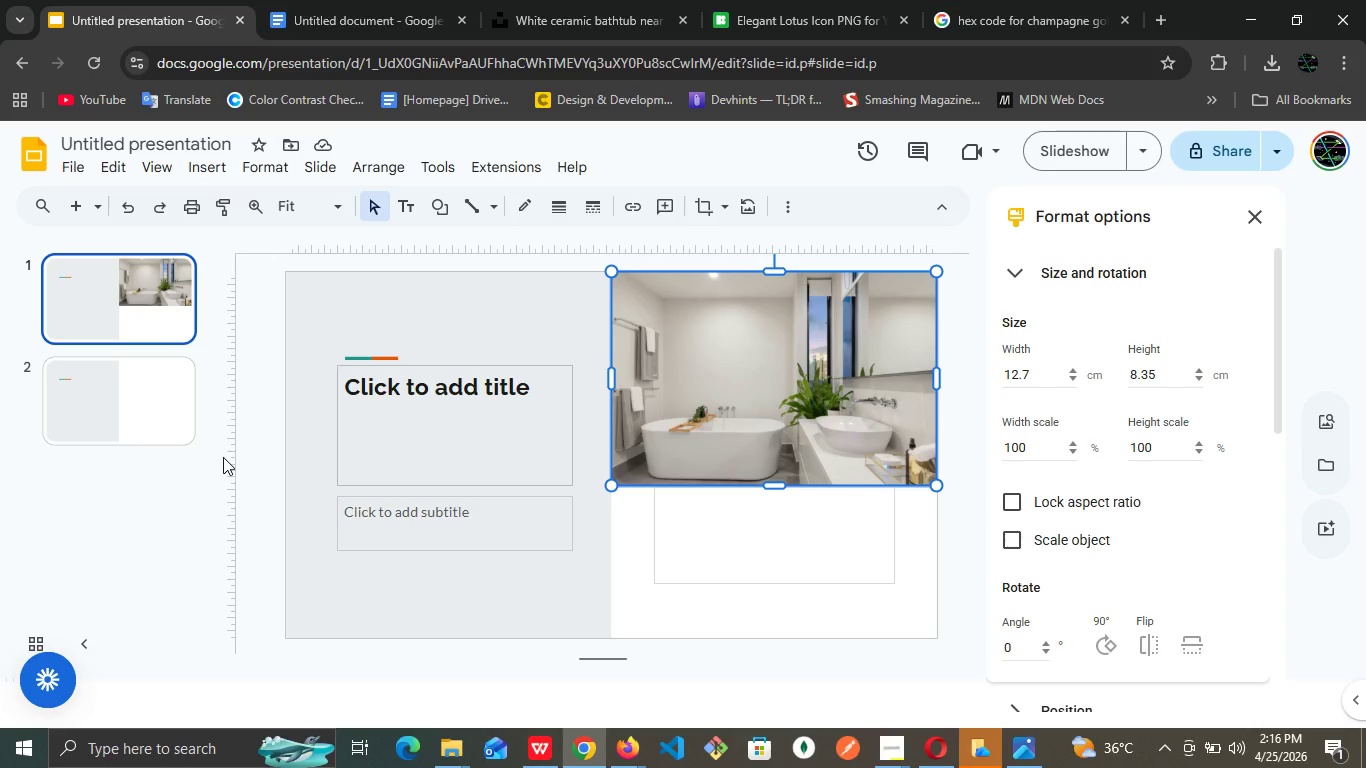 
left_click_drag(start_coordinate=[1165, 374], to_coordinate=[1080, 360])
 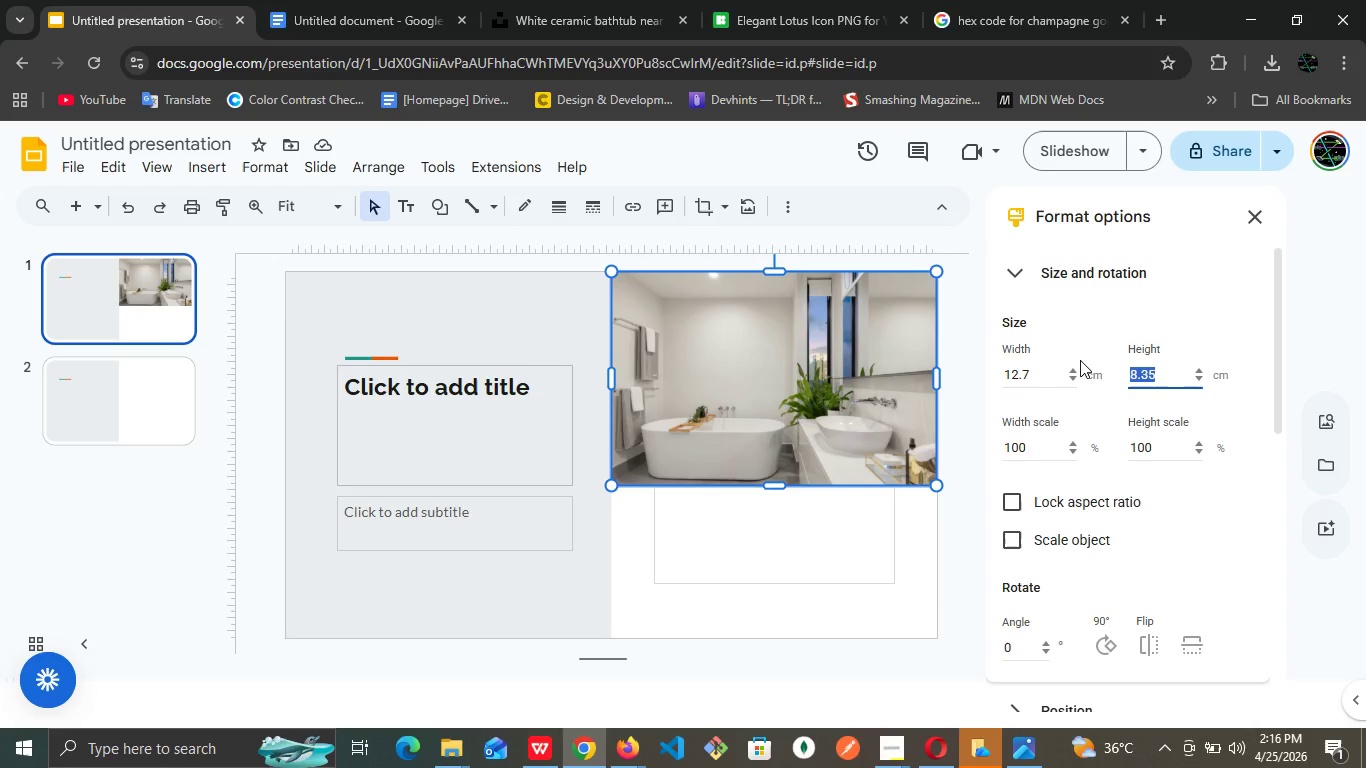 
key(Control+C)
 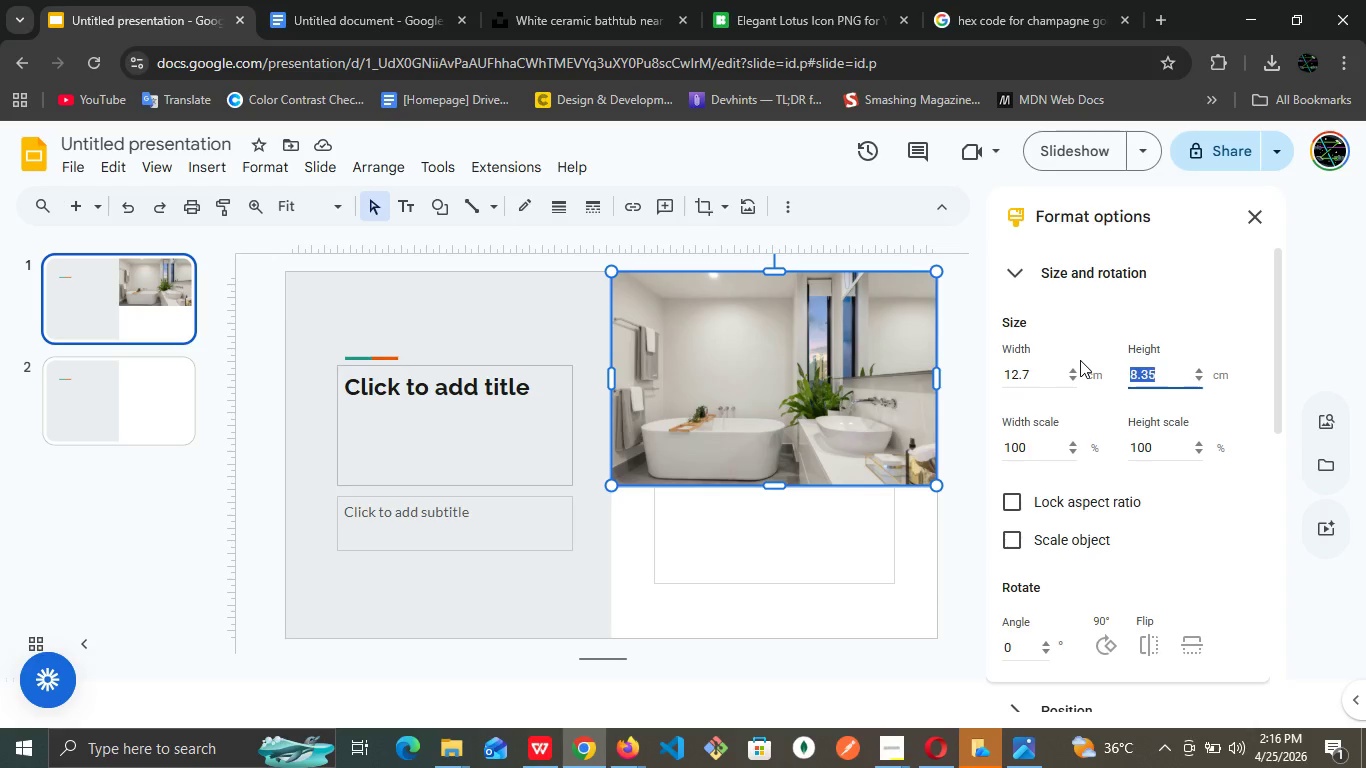 
type(16)
 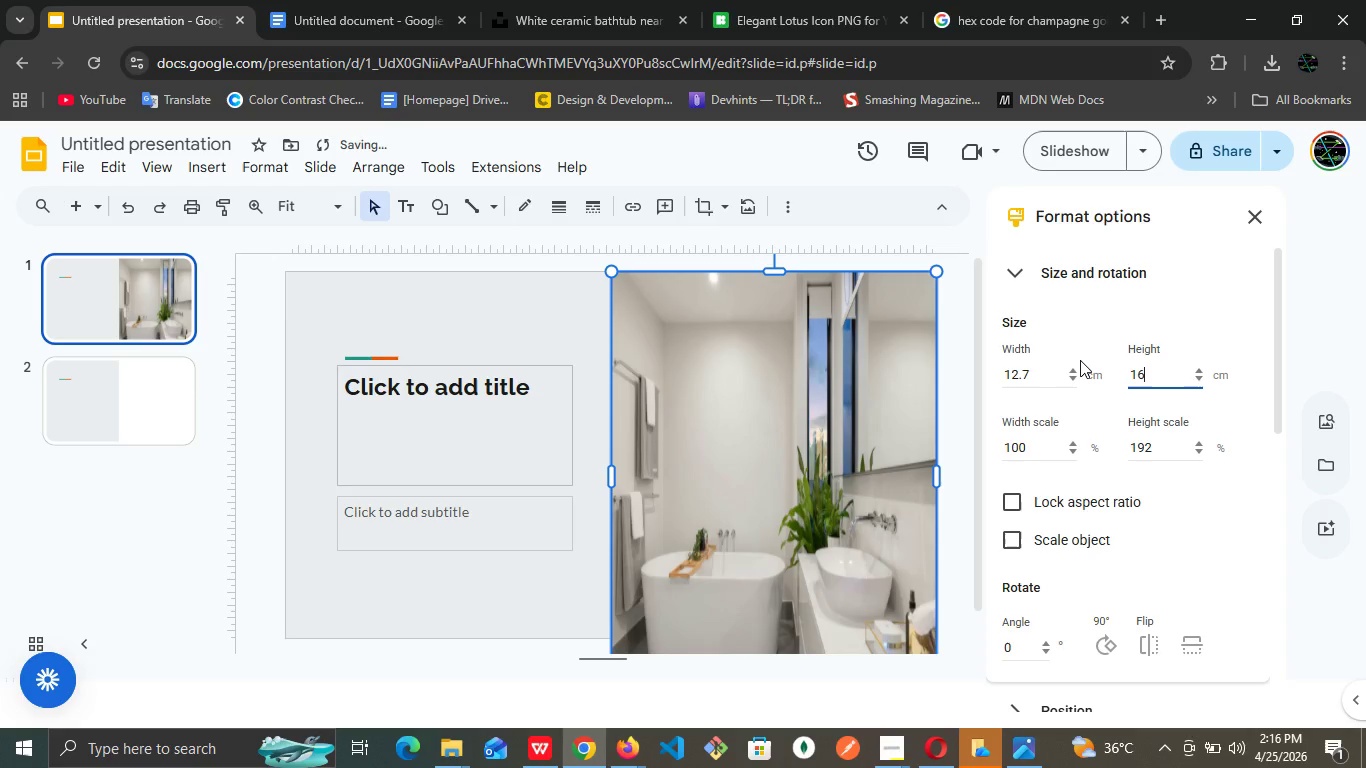 
key(Enter)
 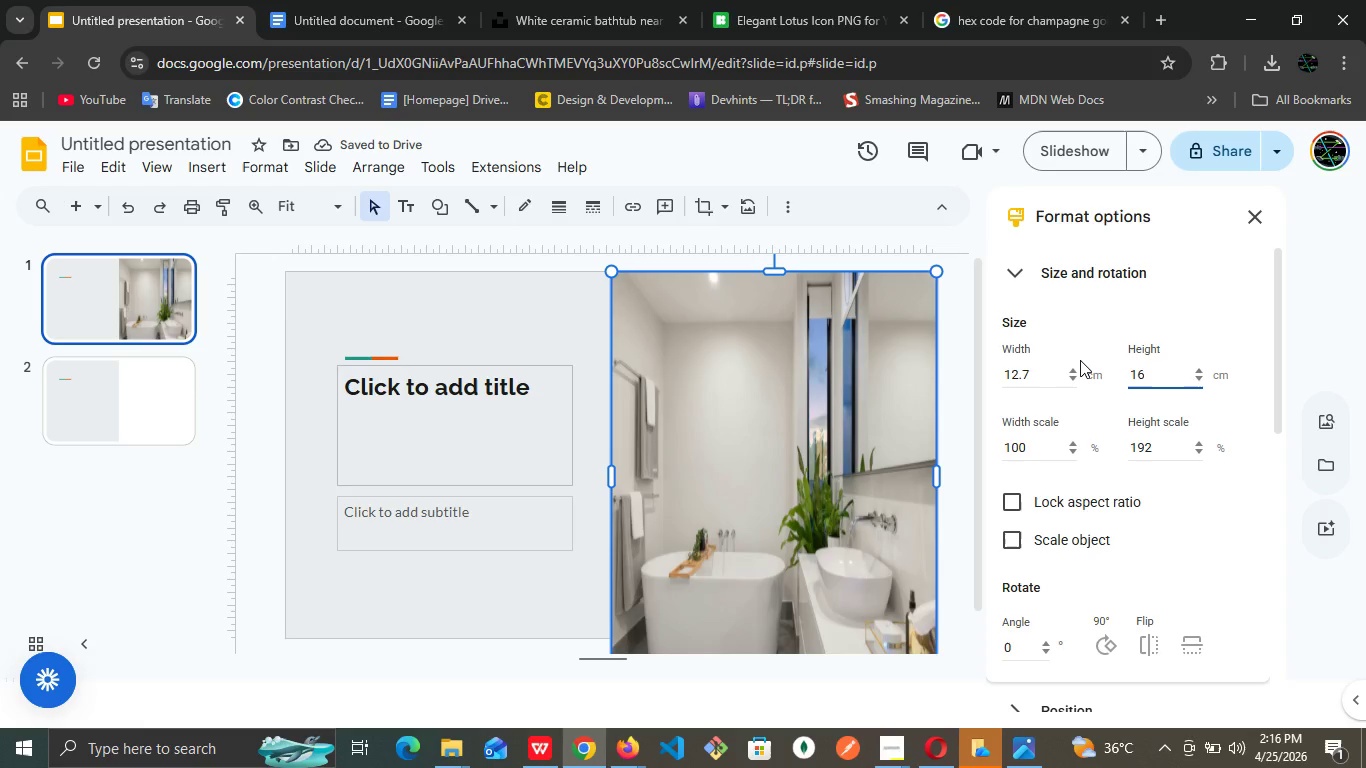 
key(Backspace)
 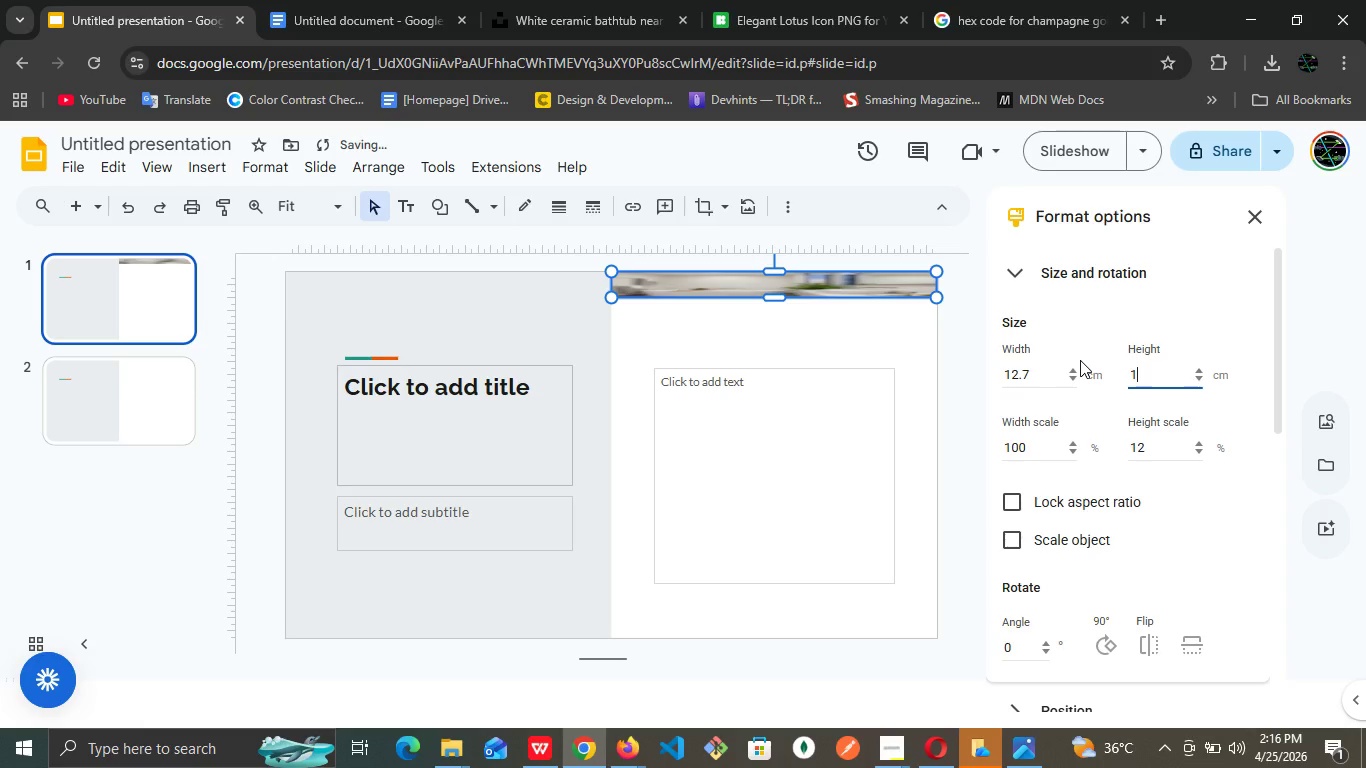 
key(4)
 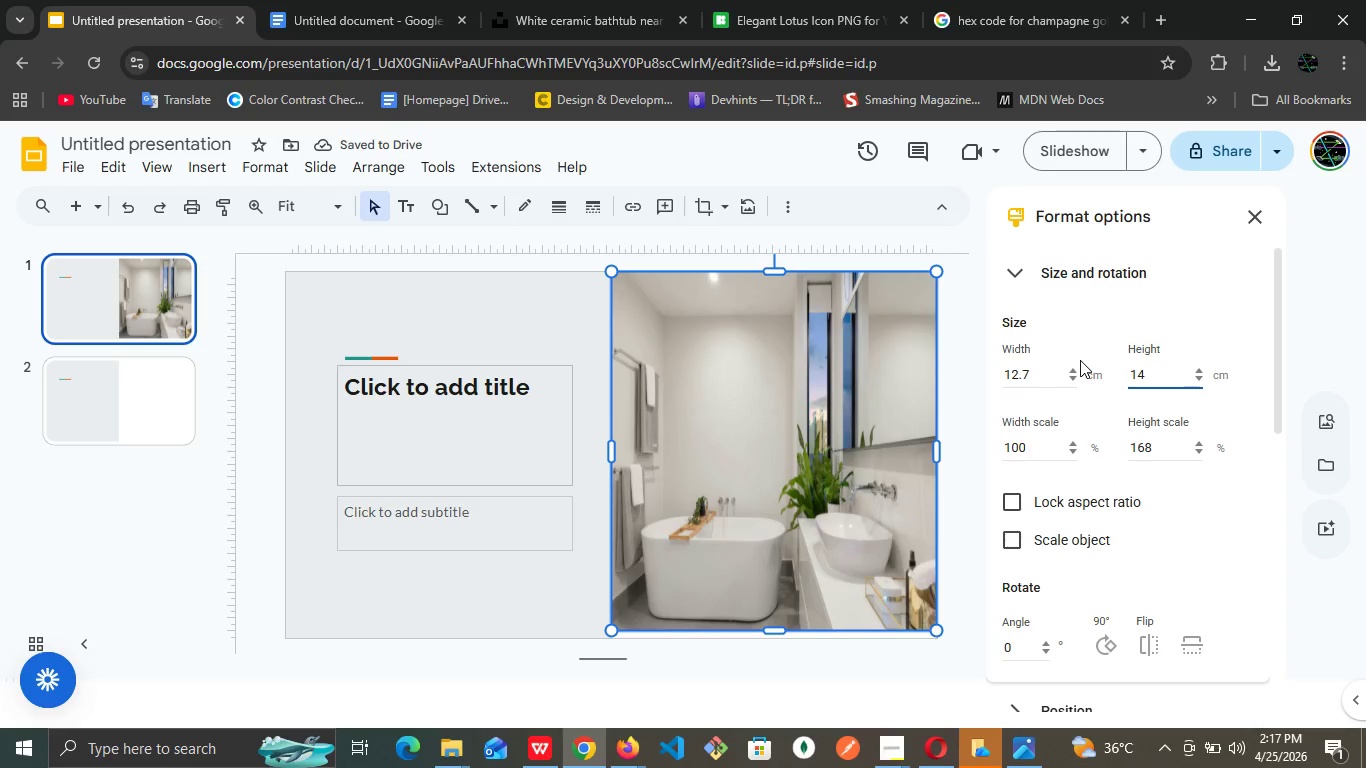 
key(Period)
 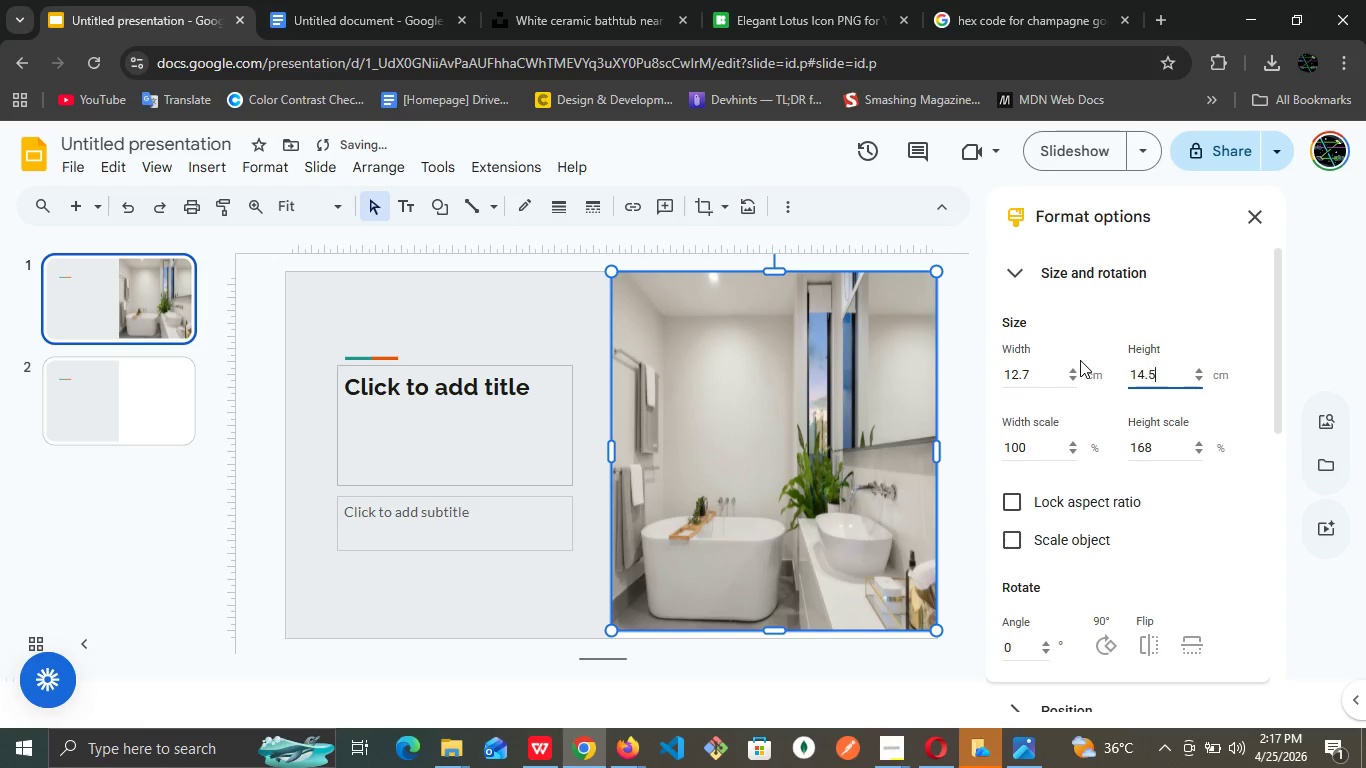 
key(5)
 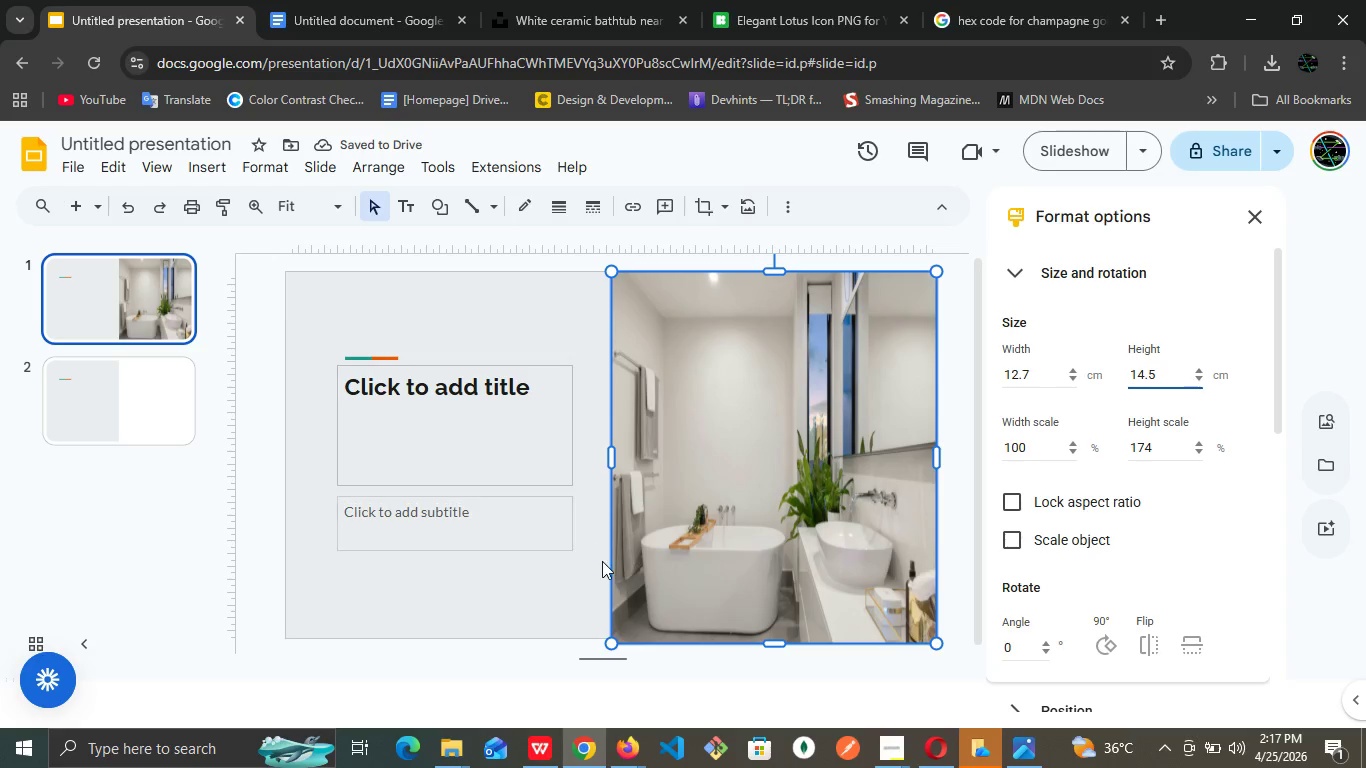 
left_click([591, 563])
 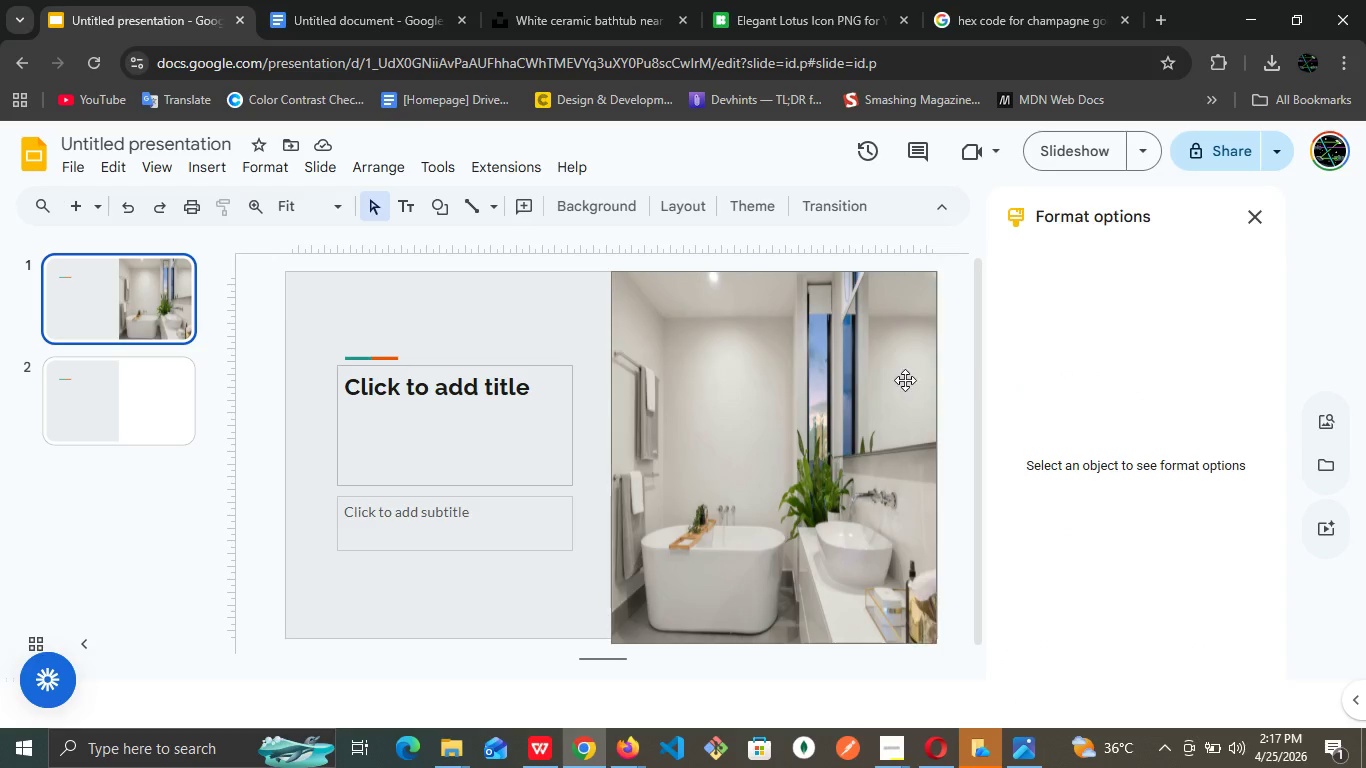 
left_click([878, 387])
 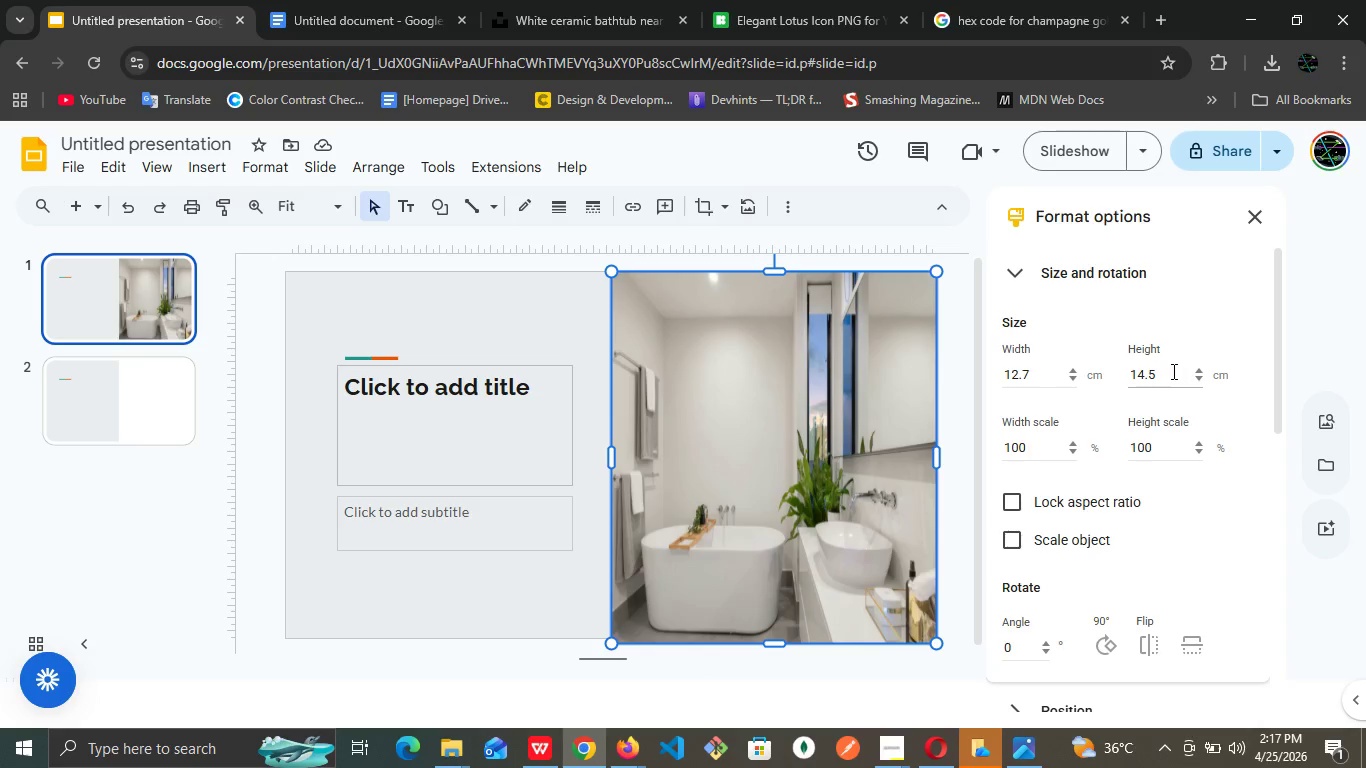 
left_click([1172, 371])
 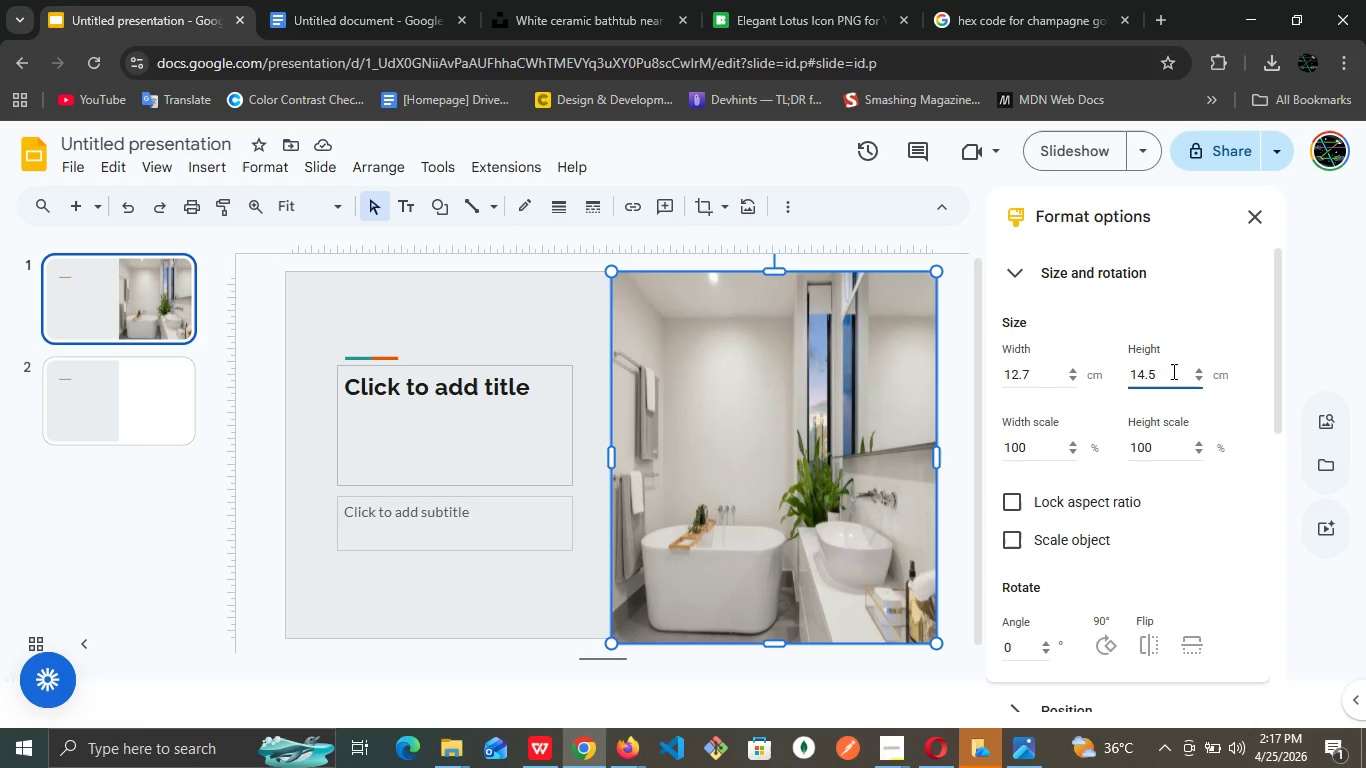 
key(Backspace)
 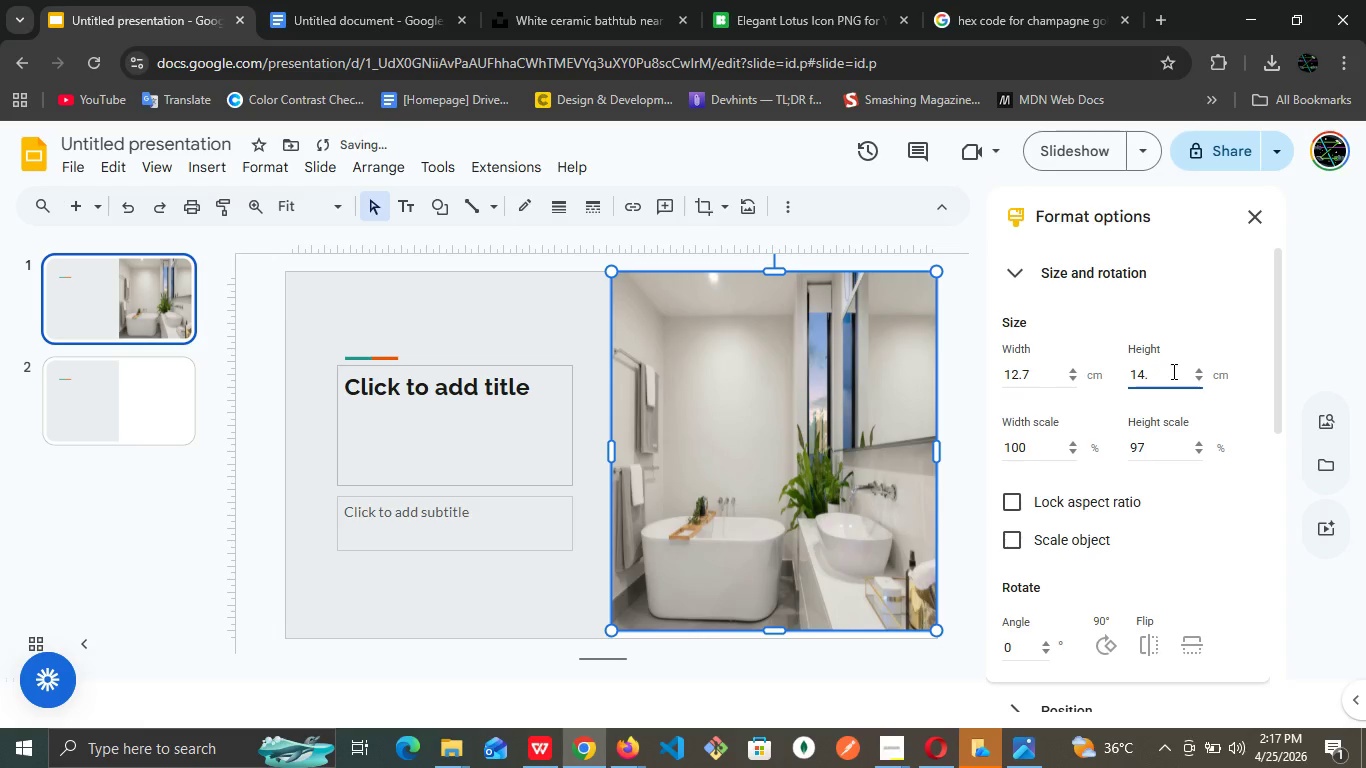 
key(2)
 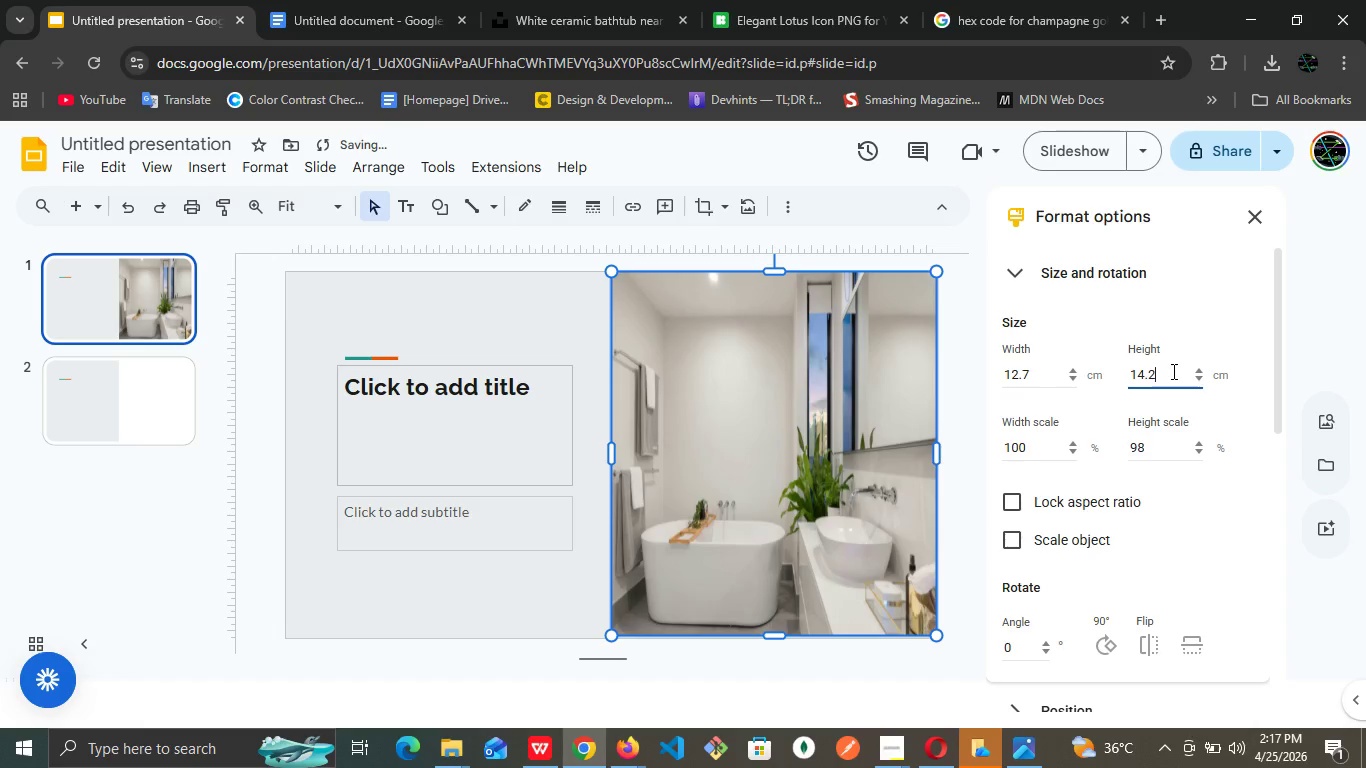 
key(Enter)
 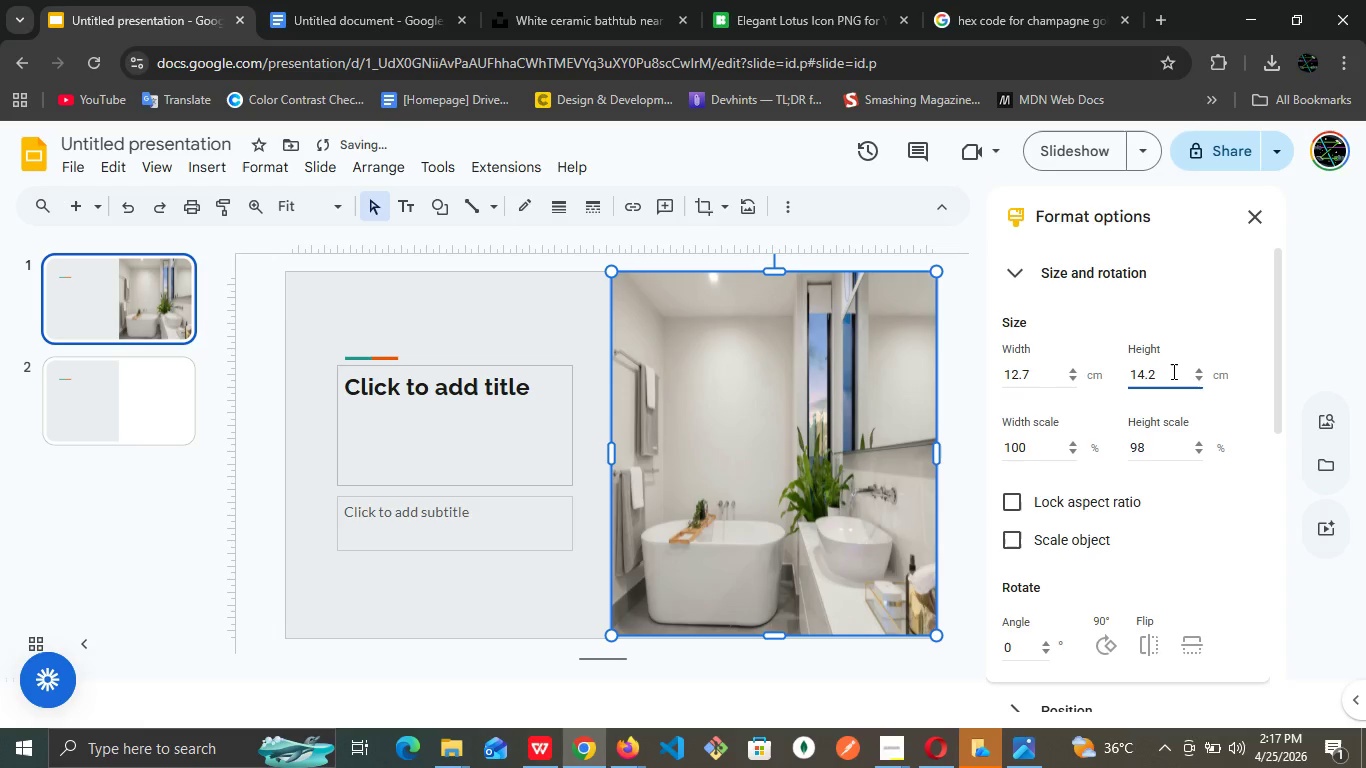 
key(Control+Z)
 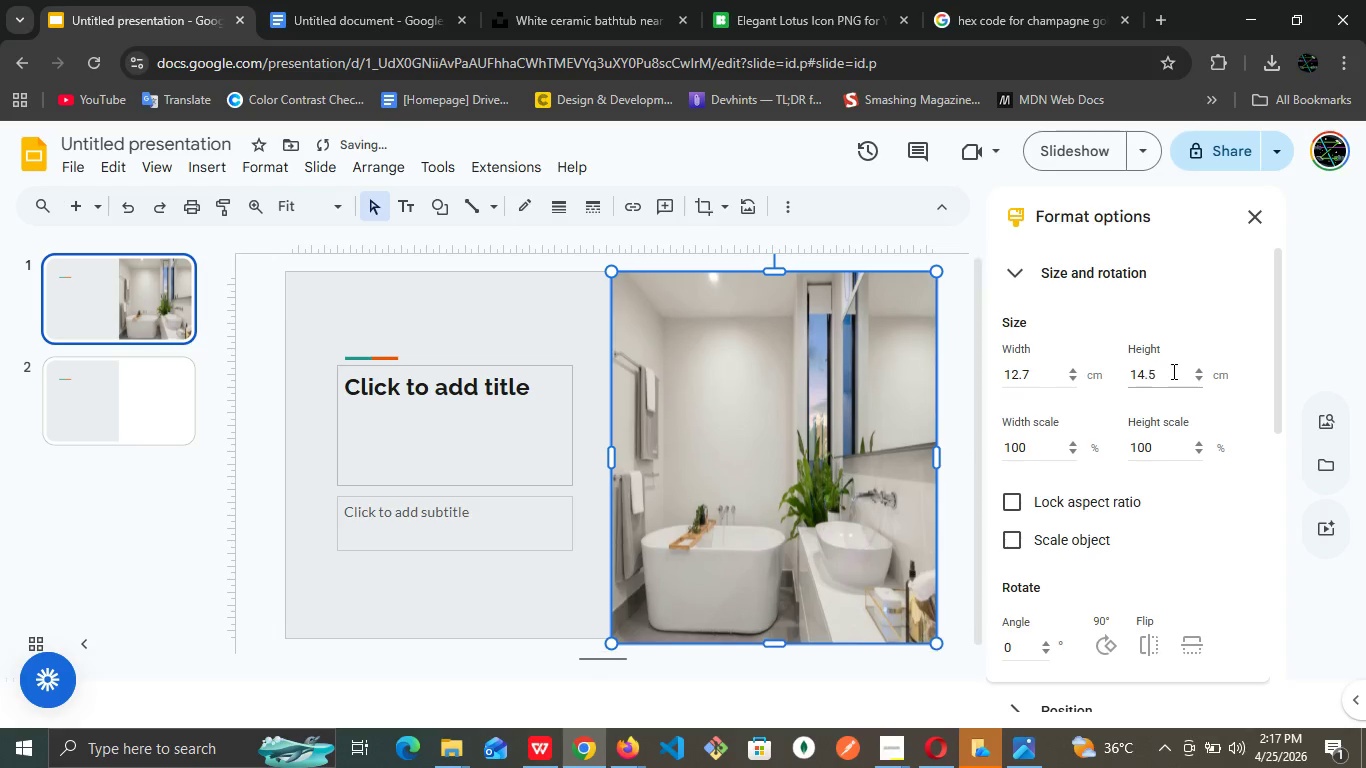 
key(Control+Z)
 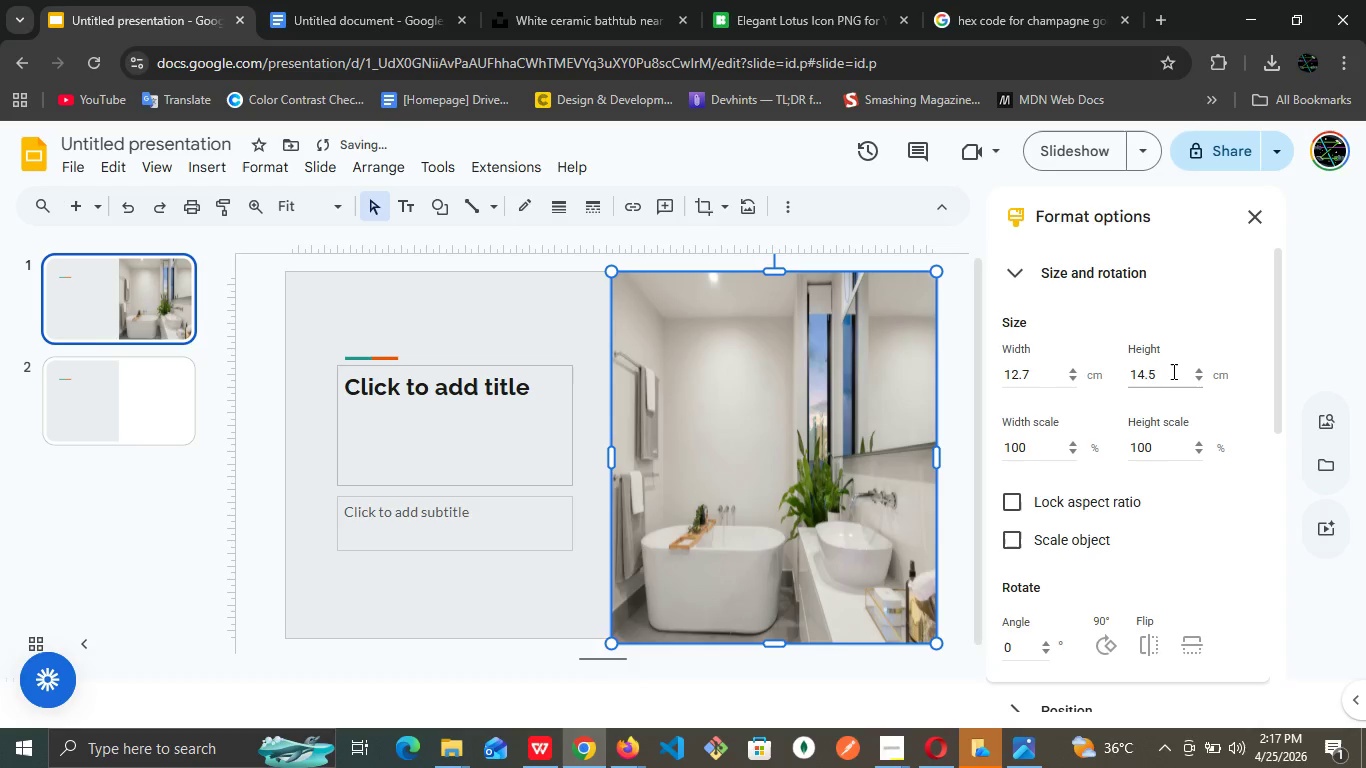 
key(Control+Z)
 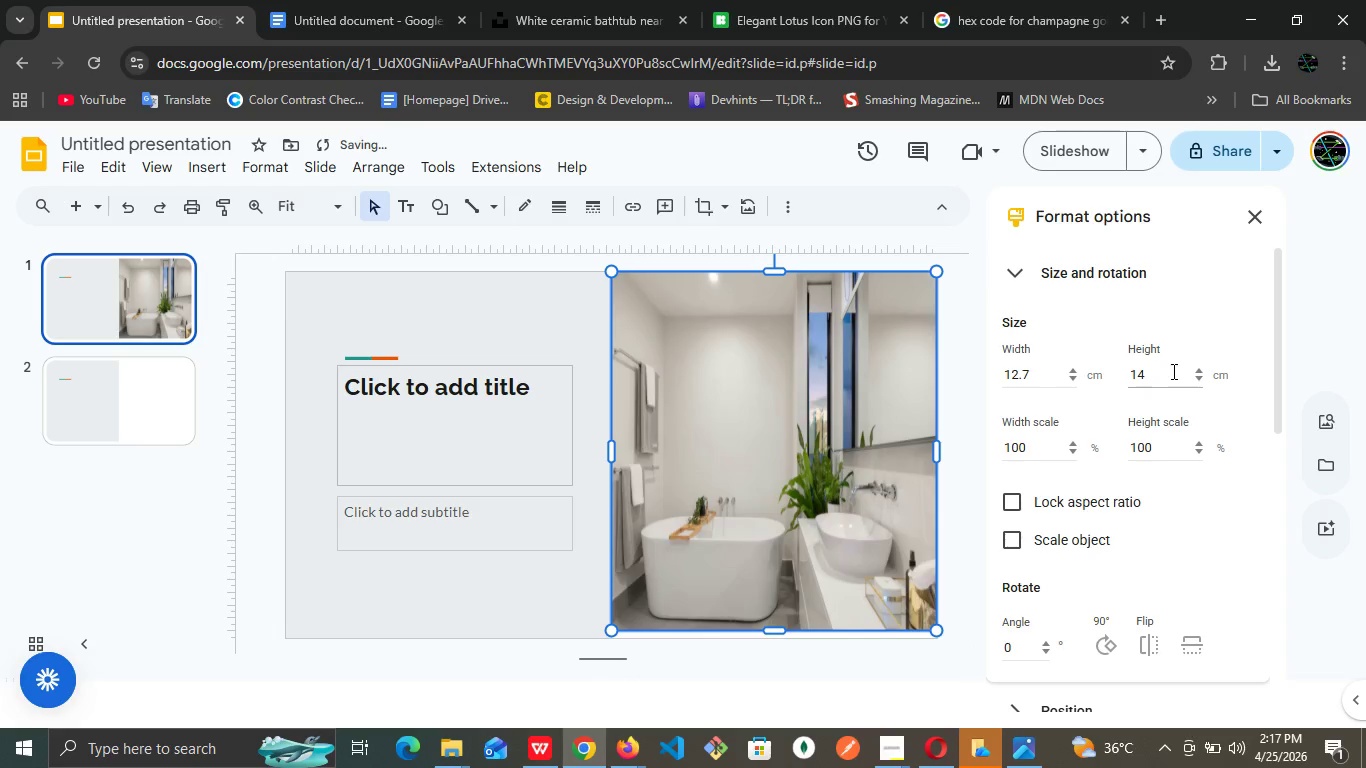 
key(Control+Z)
 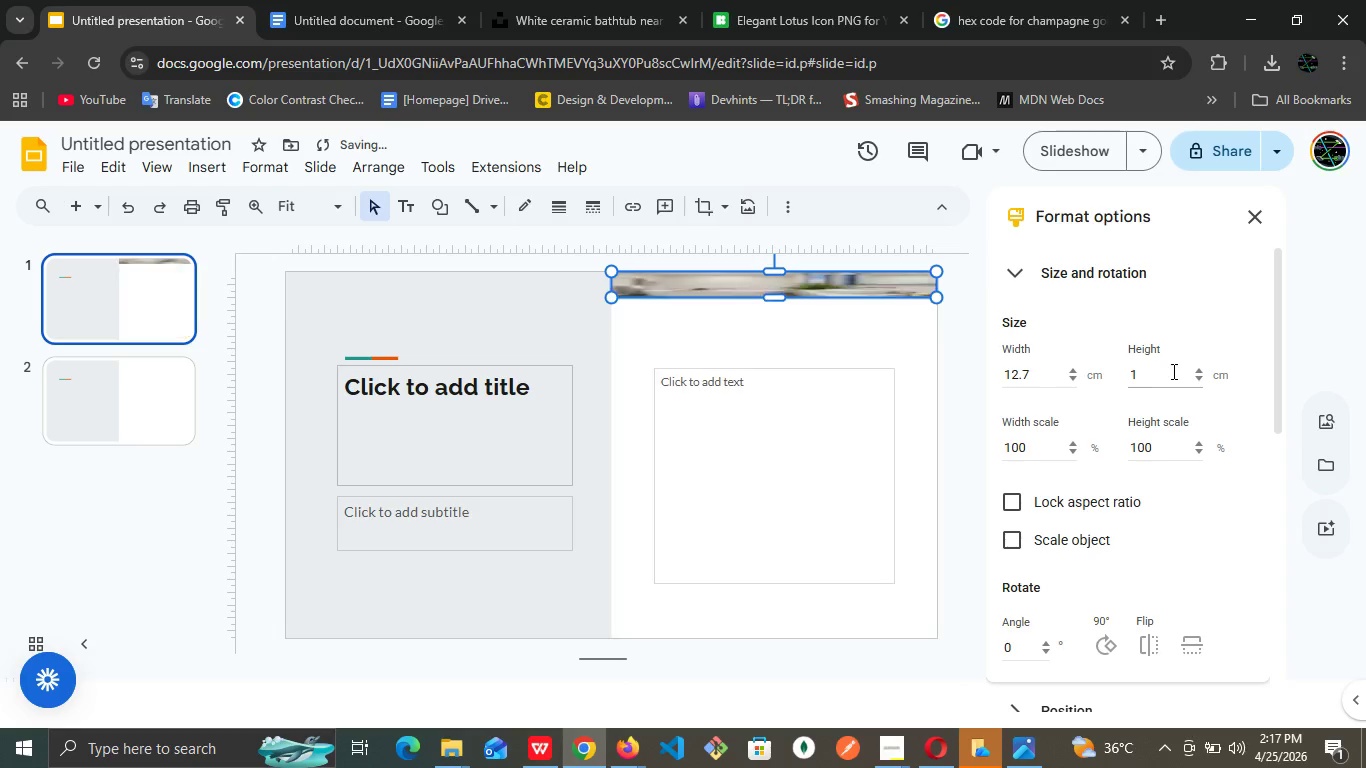 
key(Control+Z)
 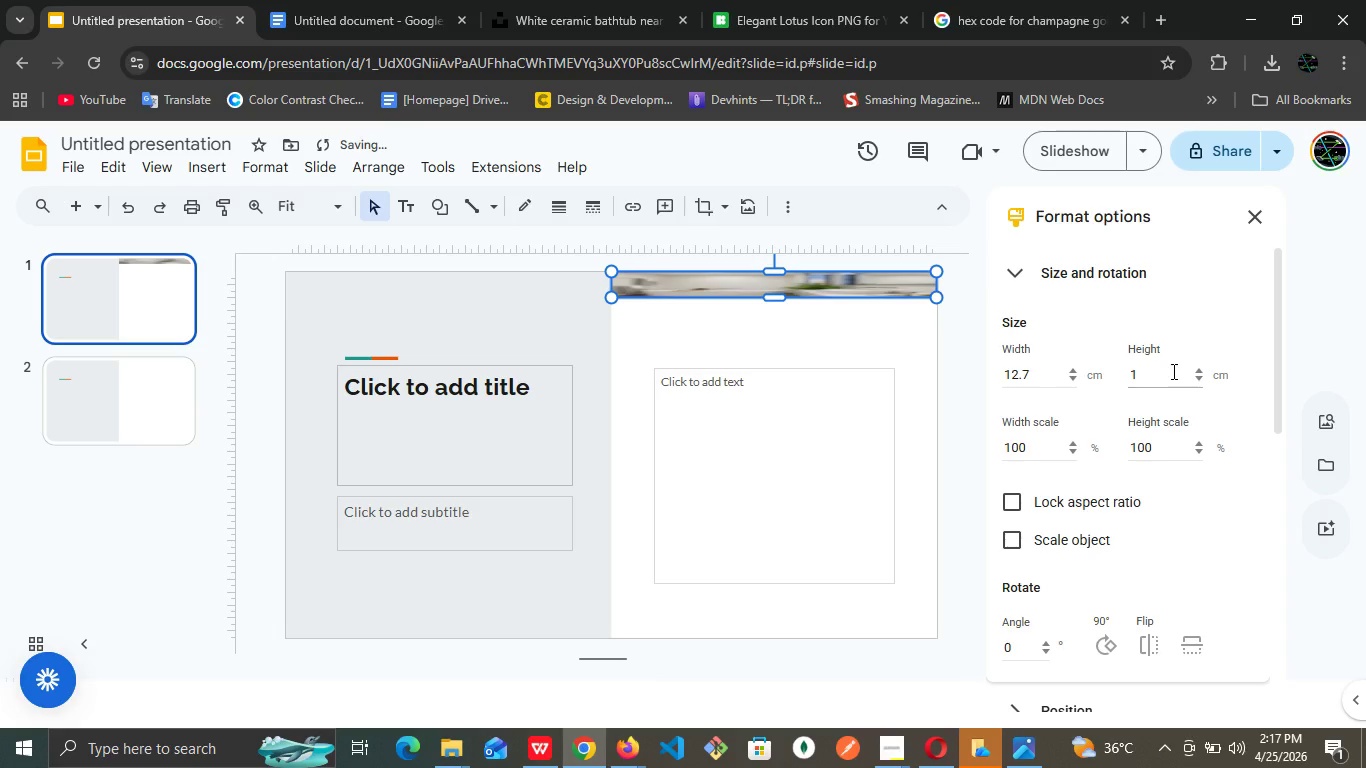 
key(Control+Z)
 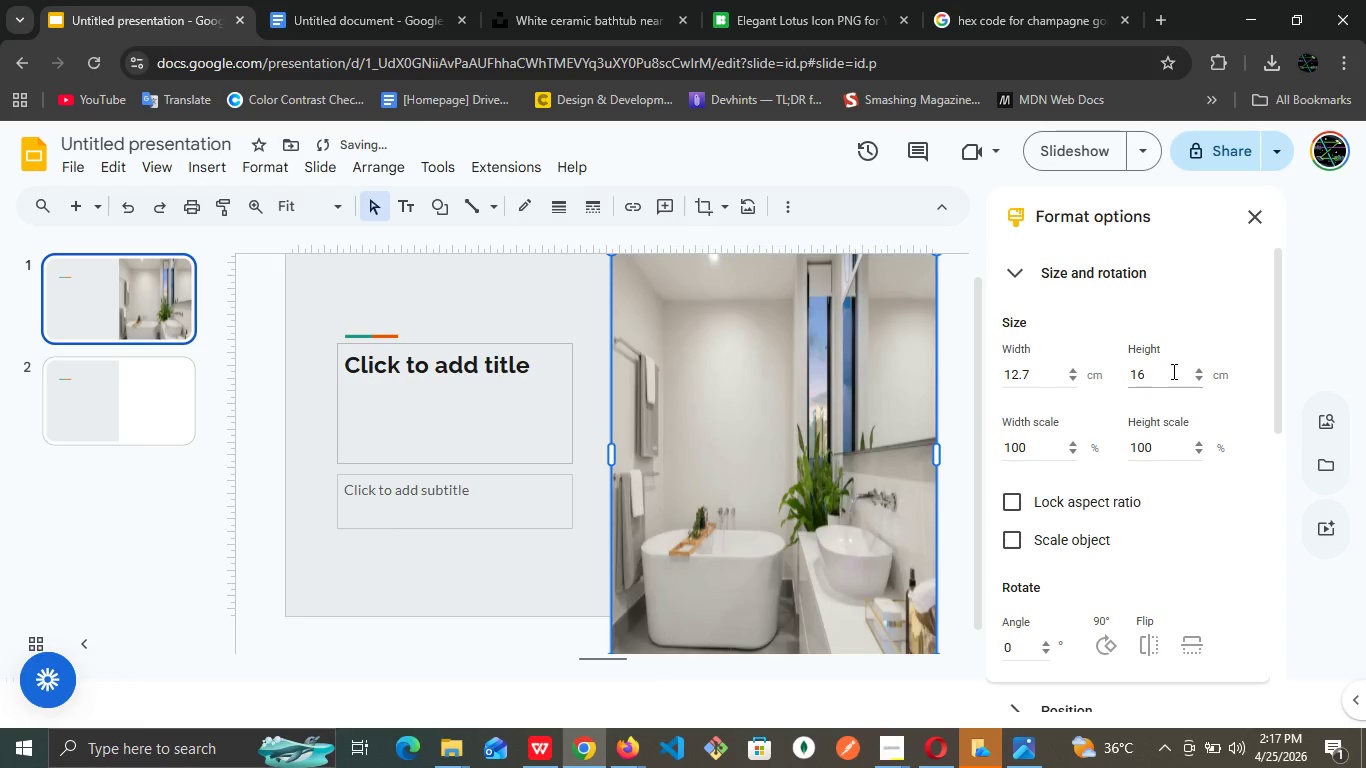 
key(Control+Z)
 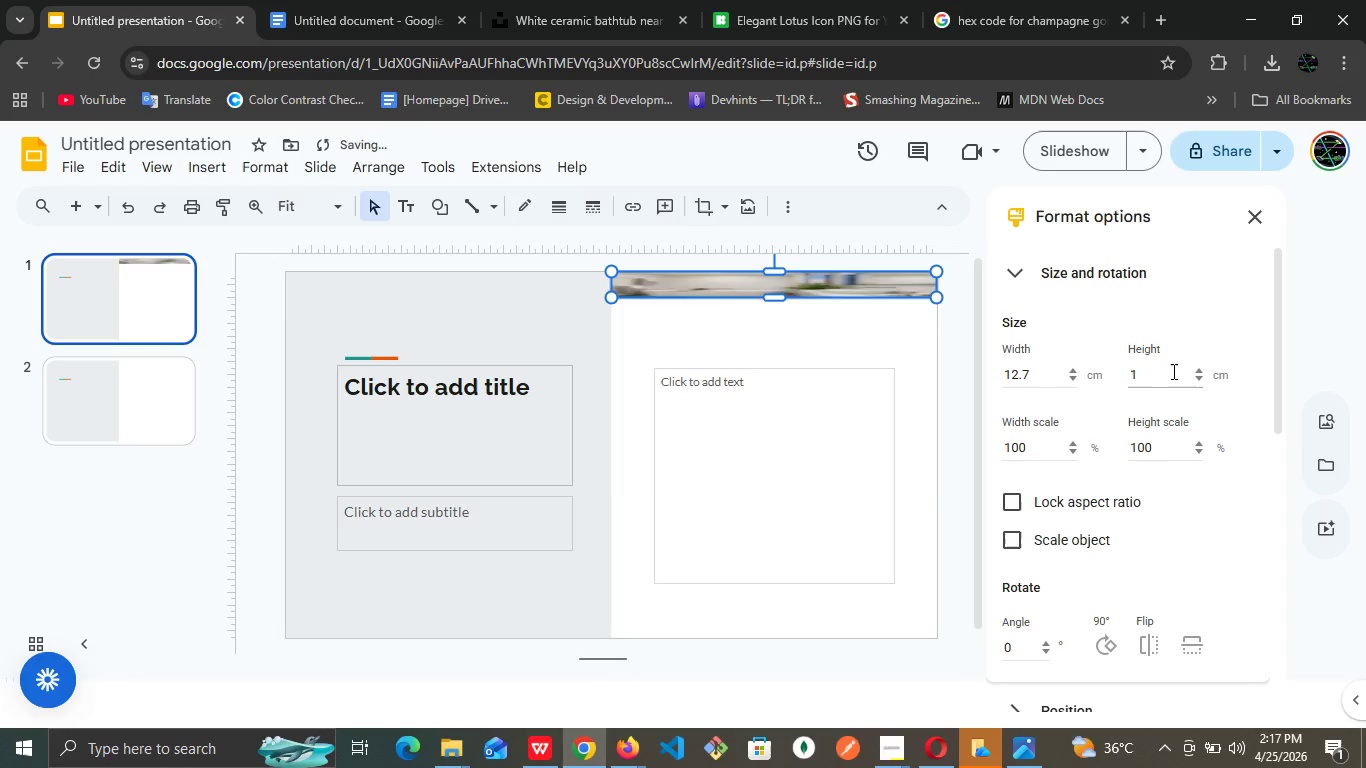 
key(Control+Z)
 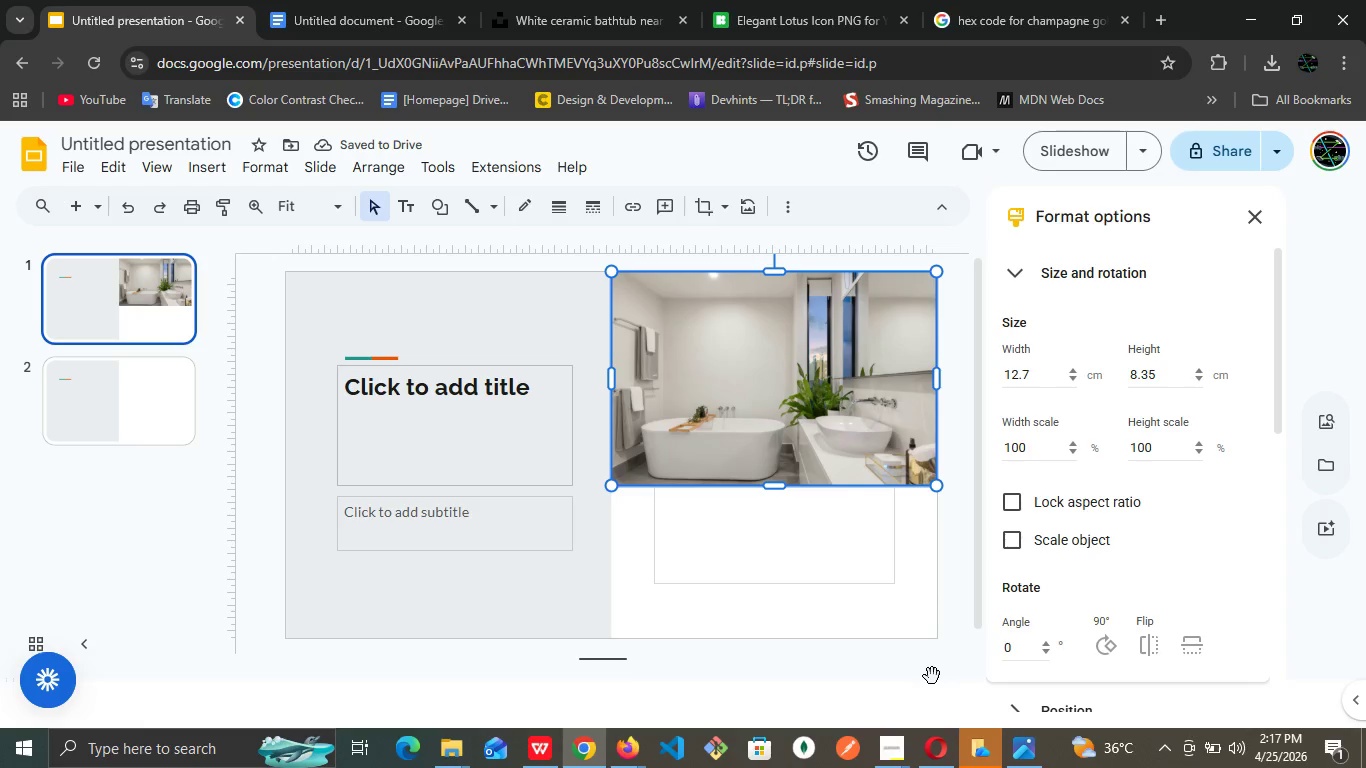 
left_click([959, 605])
 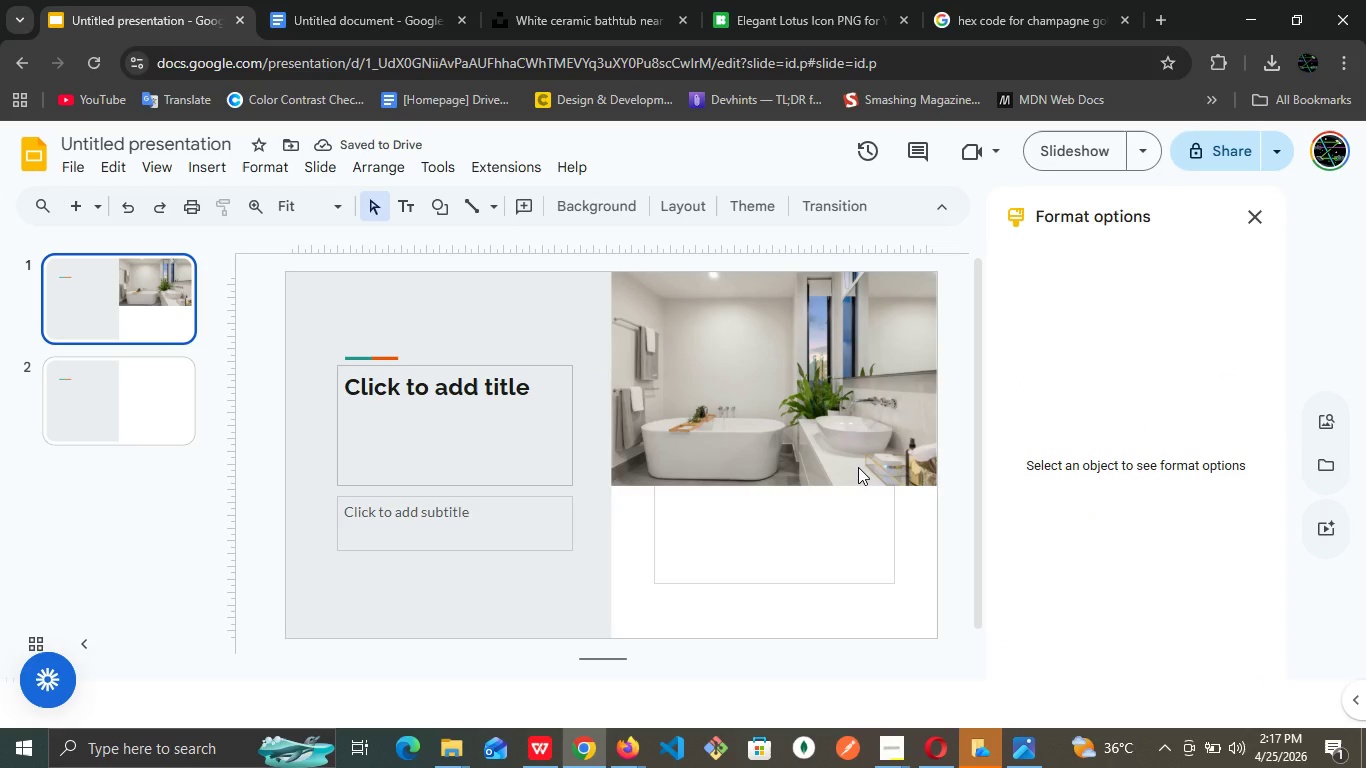 
left_click([858, 467])
 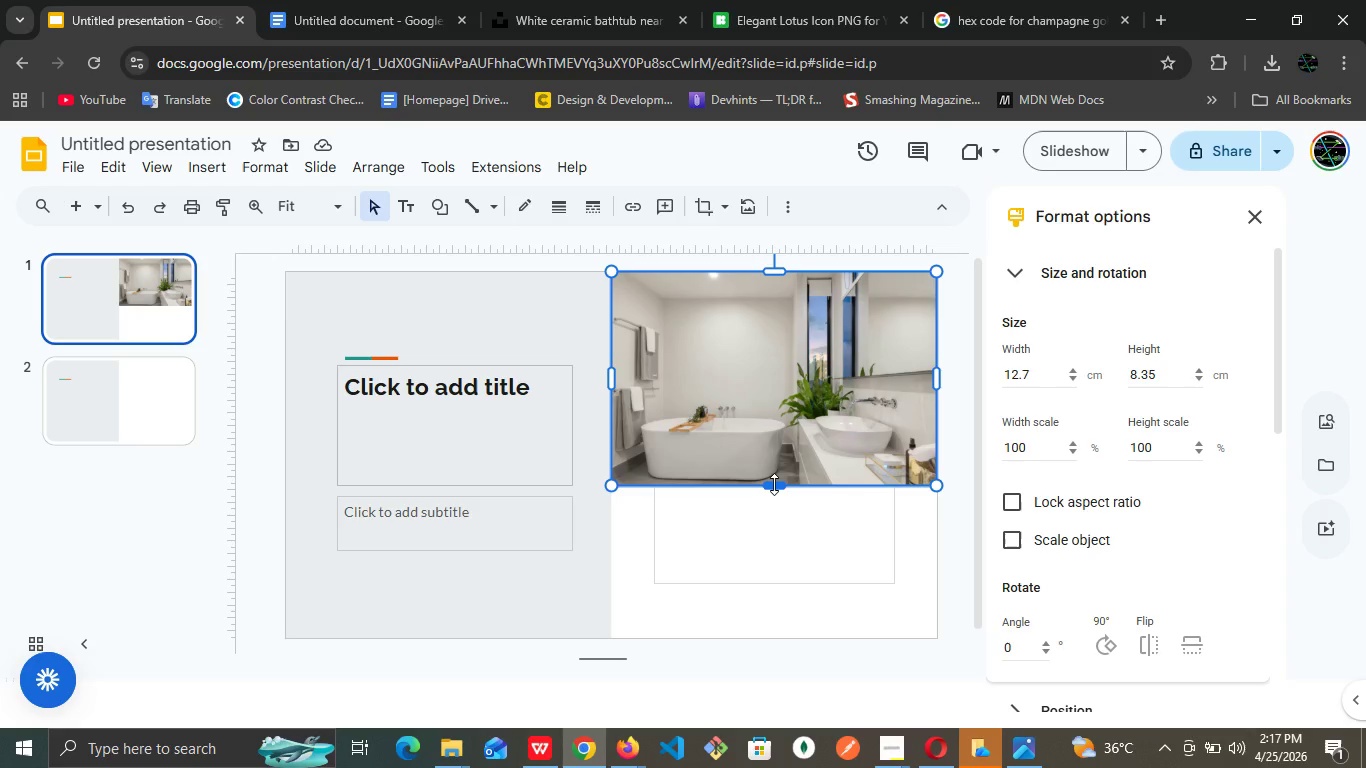 
left_click_drag(start_coordinate=[774, 484], to_coordinate=[776, 473])
 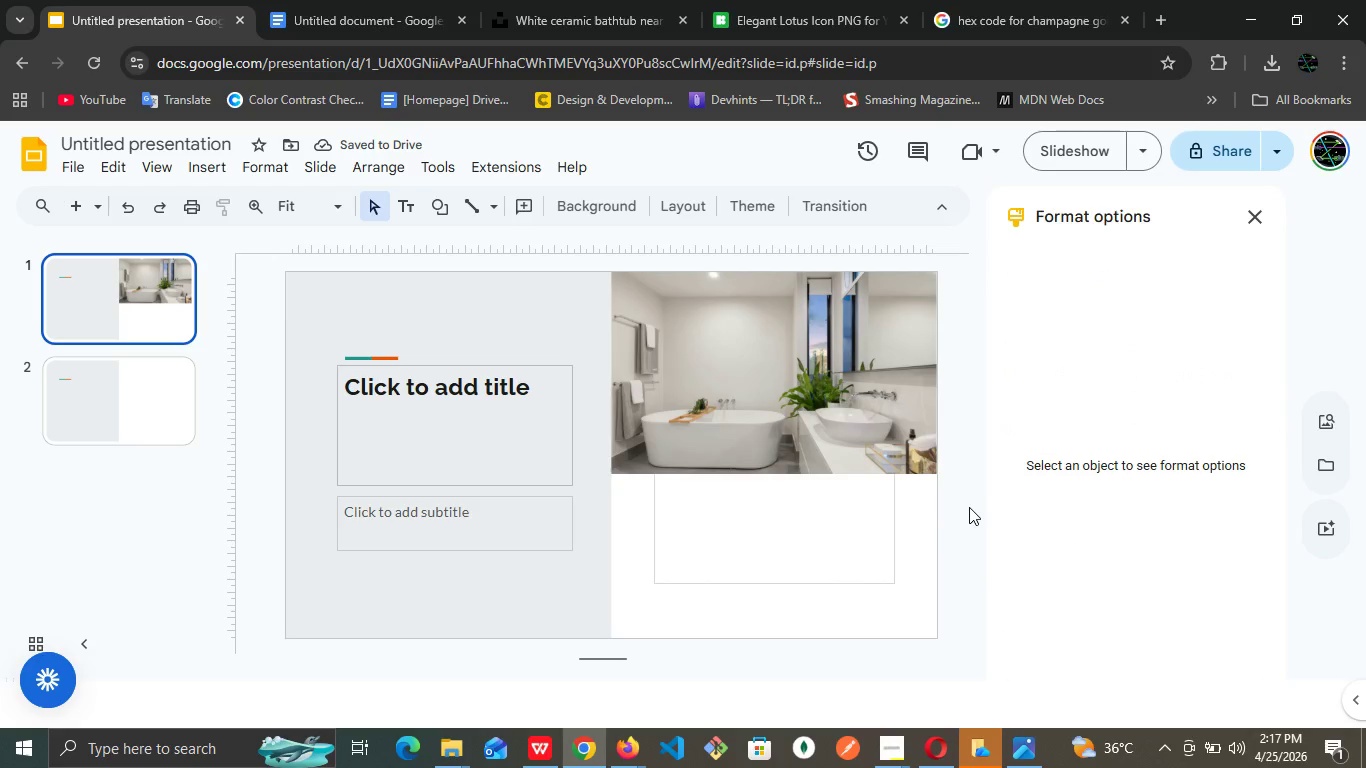 
left_click([924, 412])
 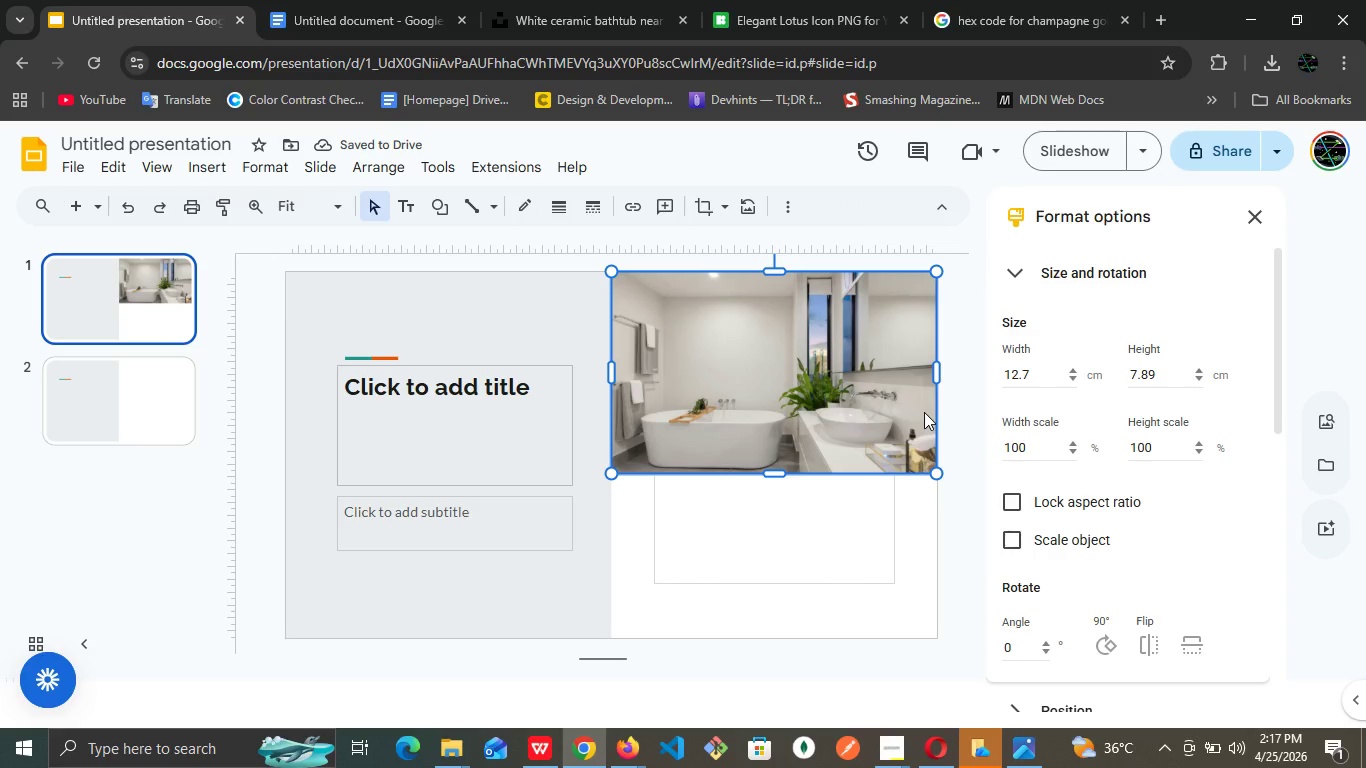 
key(Control+D)
 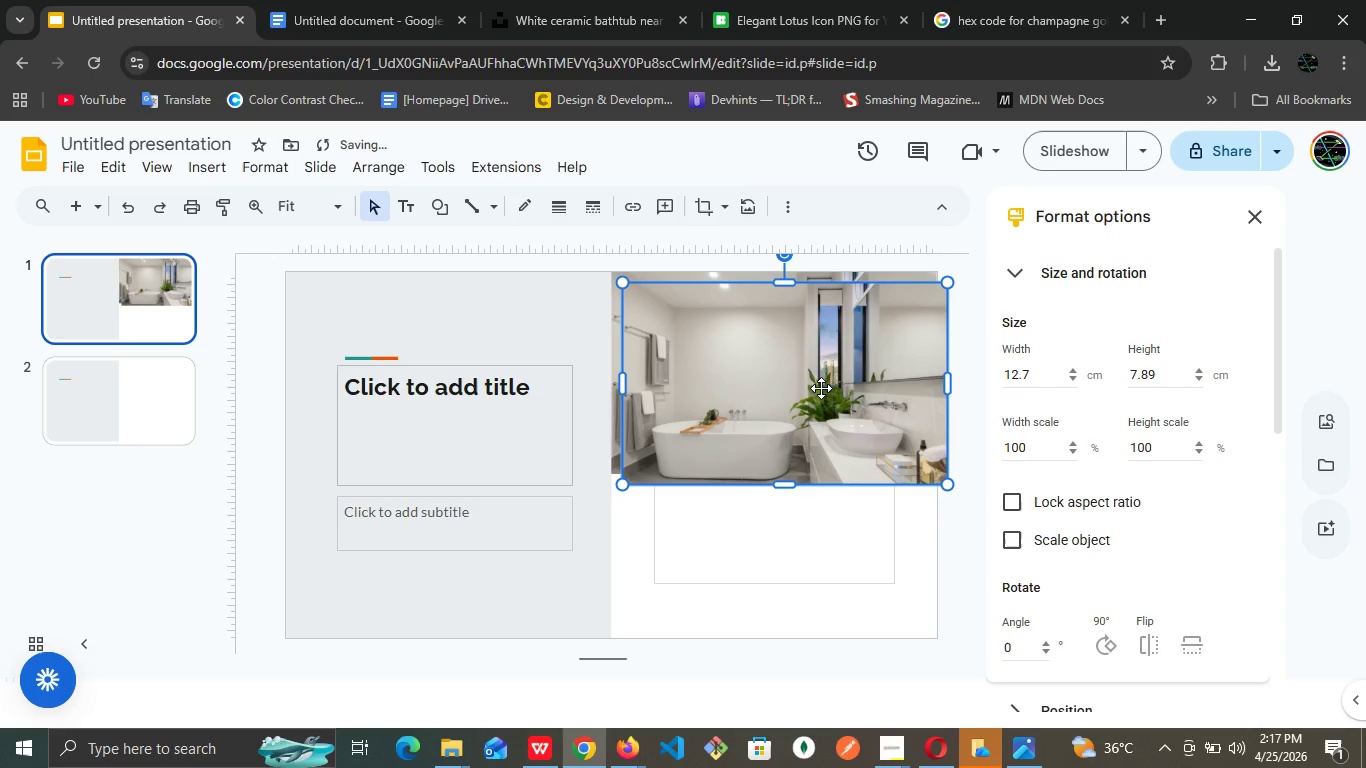 
left_click_drag(start_coordinate=[811, 383], to_coordinate=[802, 539])
 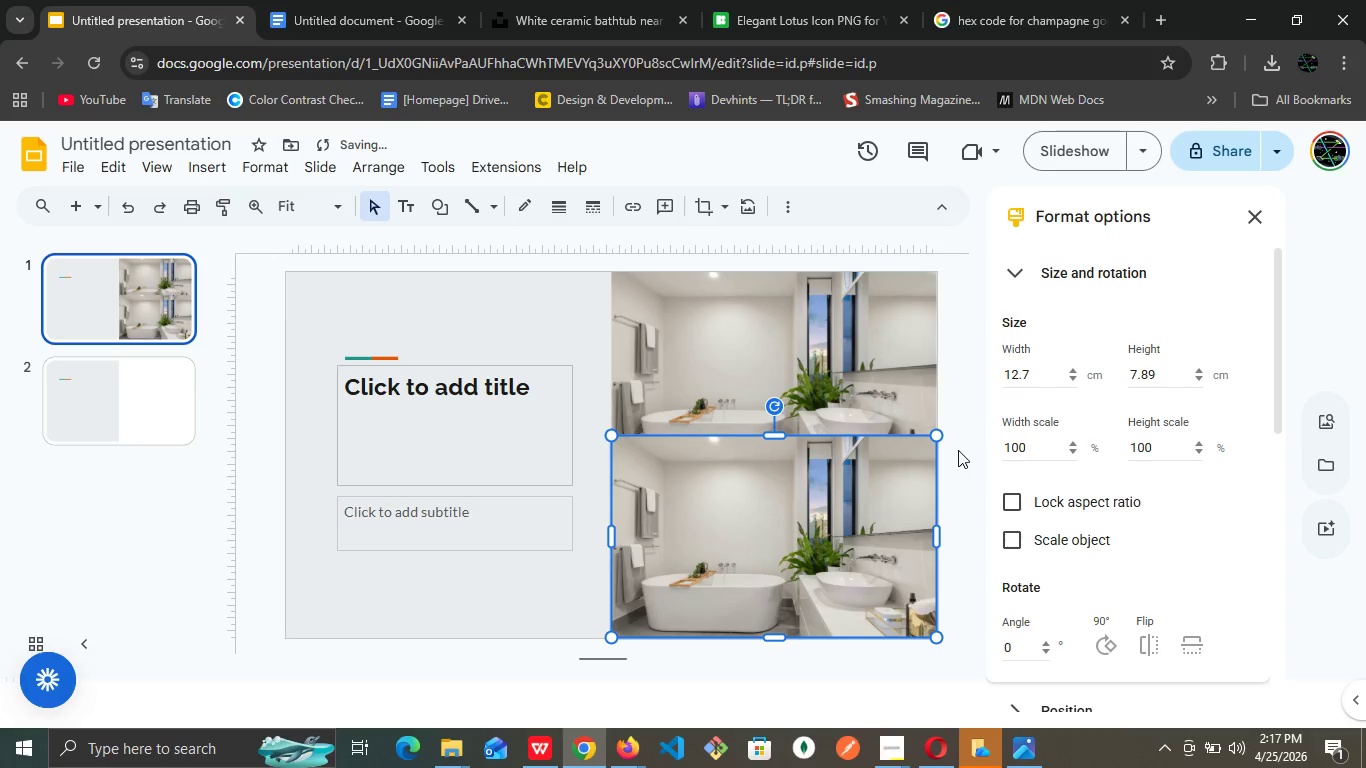 
left_click([960, 447])
 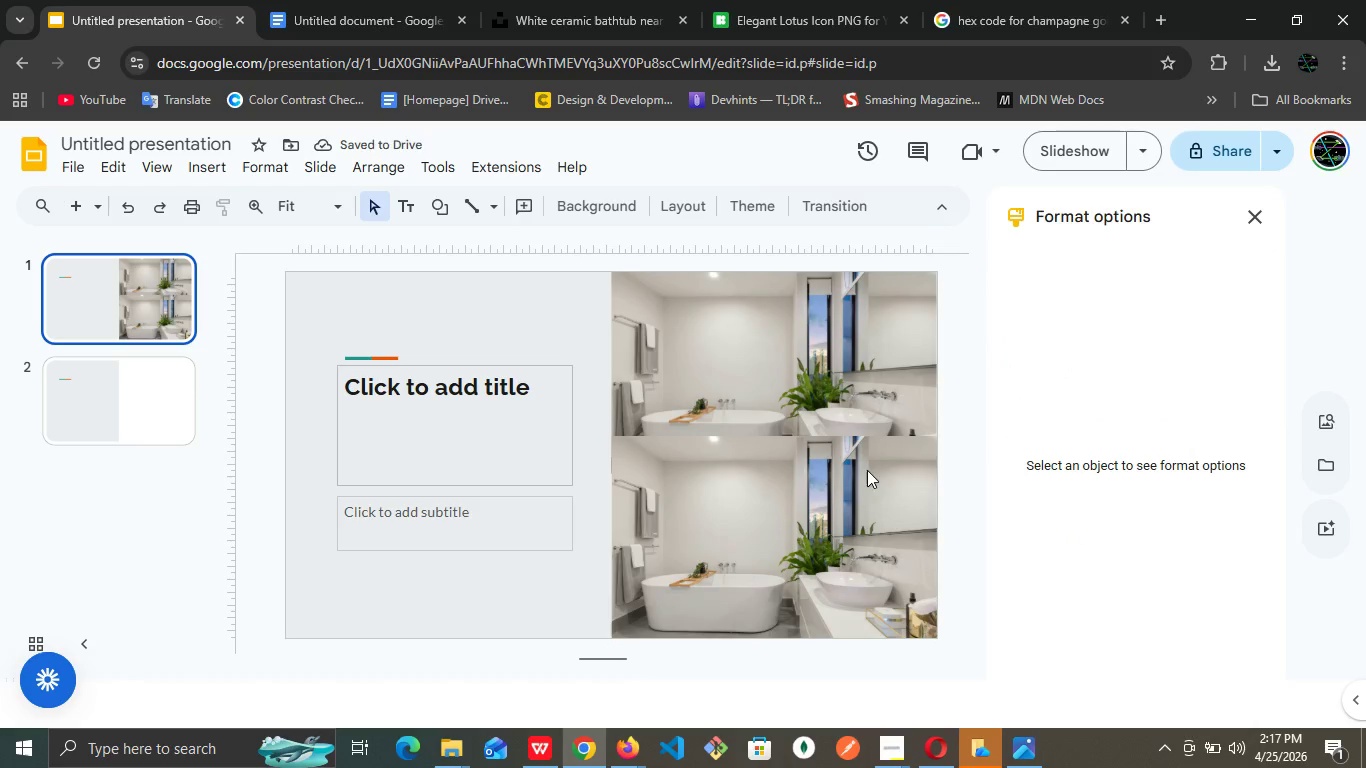 
left_click([867, 470])
 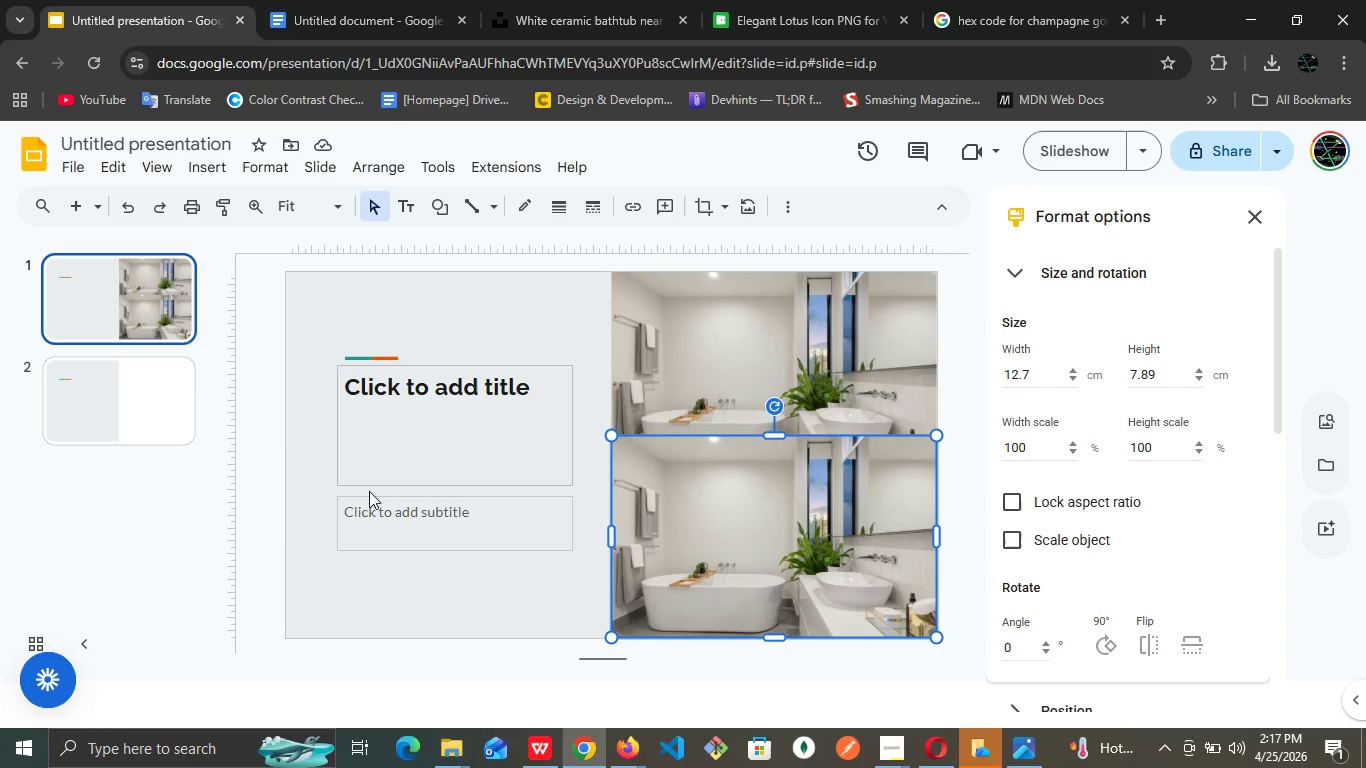 
key(Delete)
 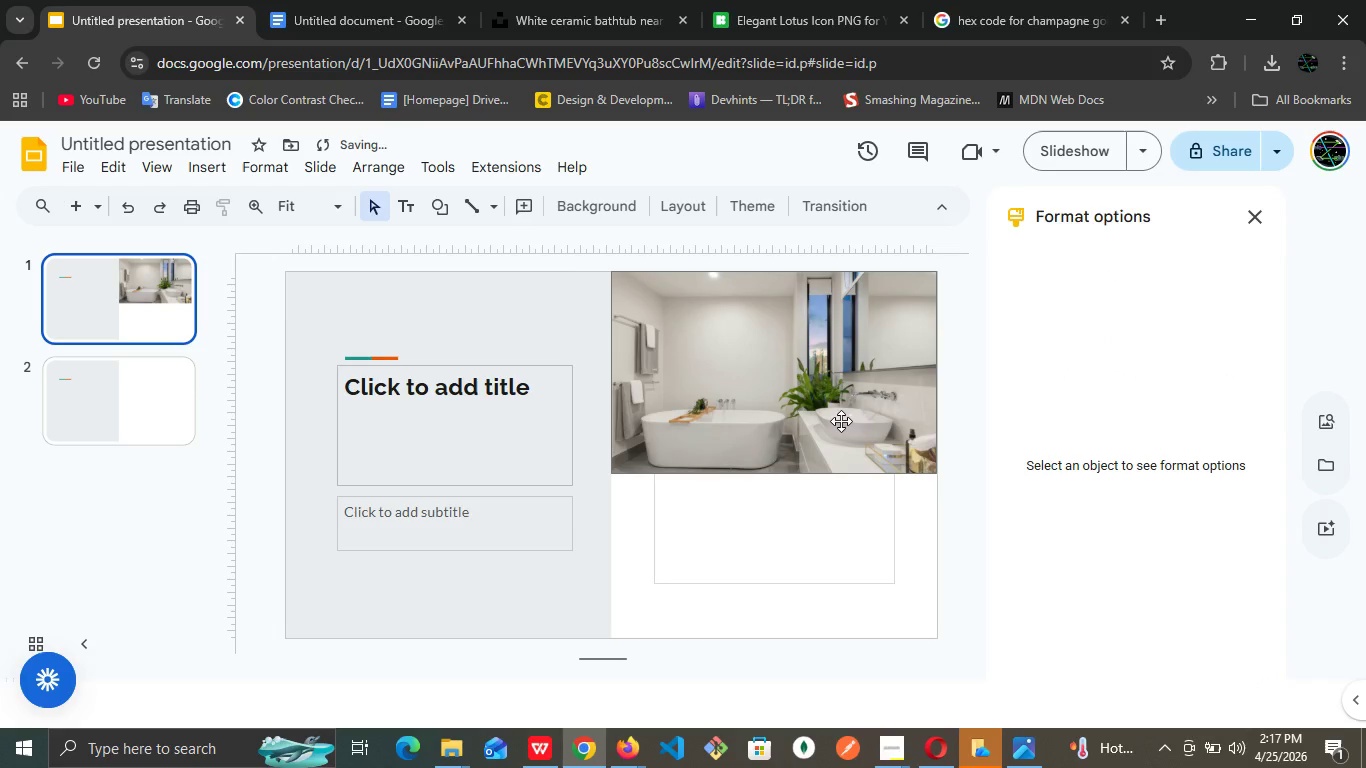 
left_click([849, 417])
 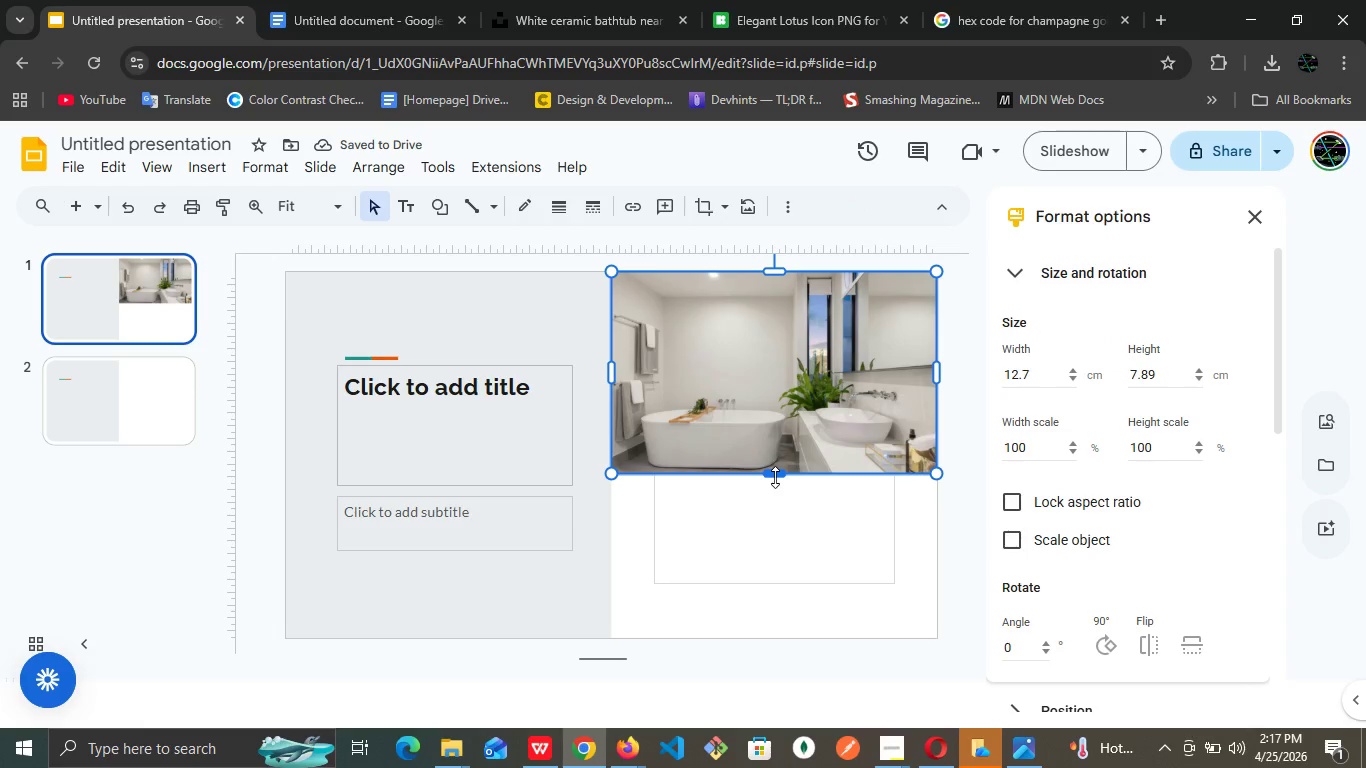 
left_click_drag(start_coordinate=[775, 476], to_coordinate=[777, 461])
 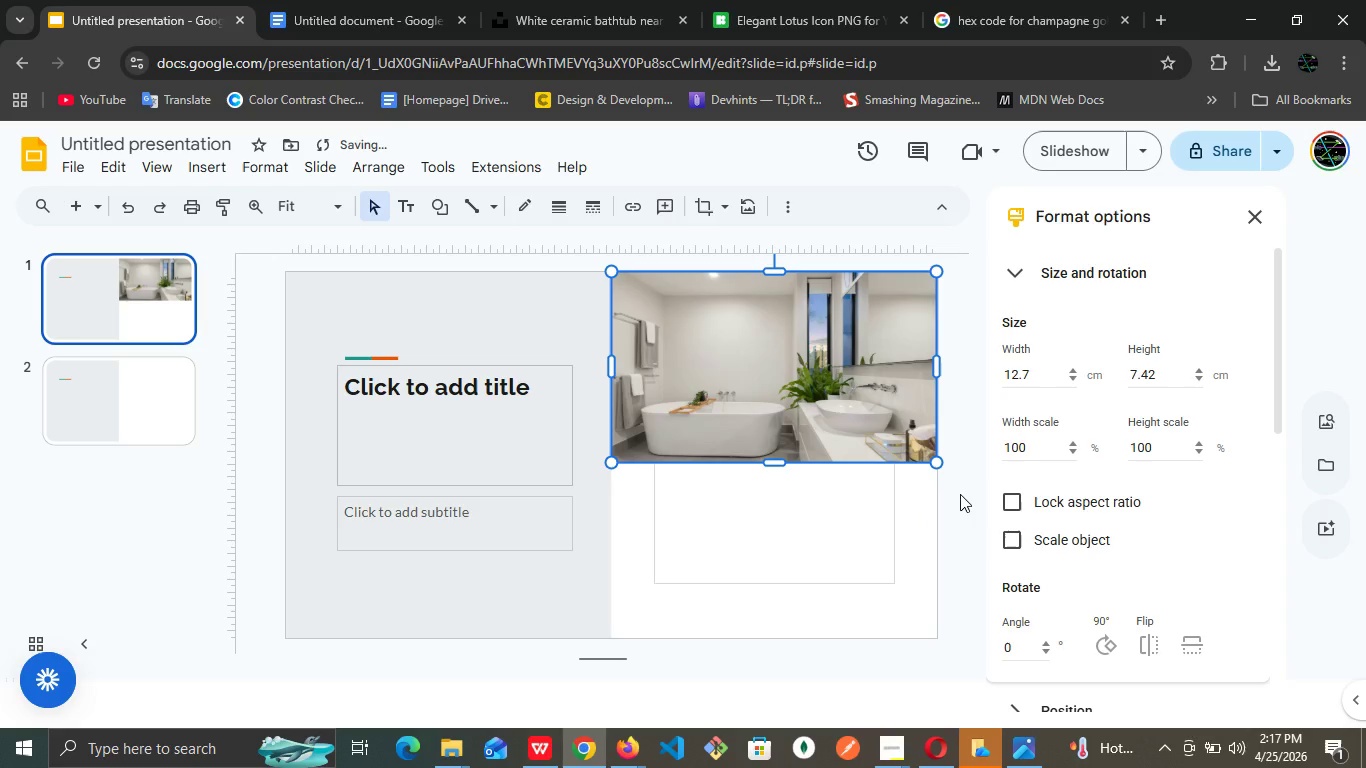 
left_click([961, 493])
 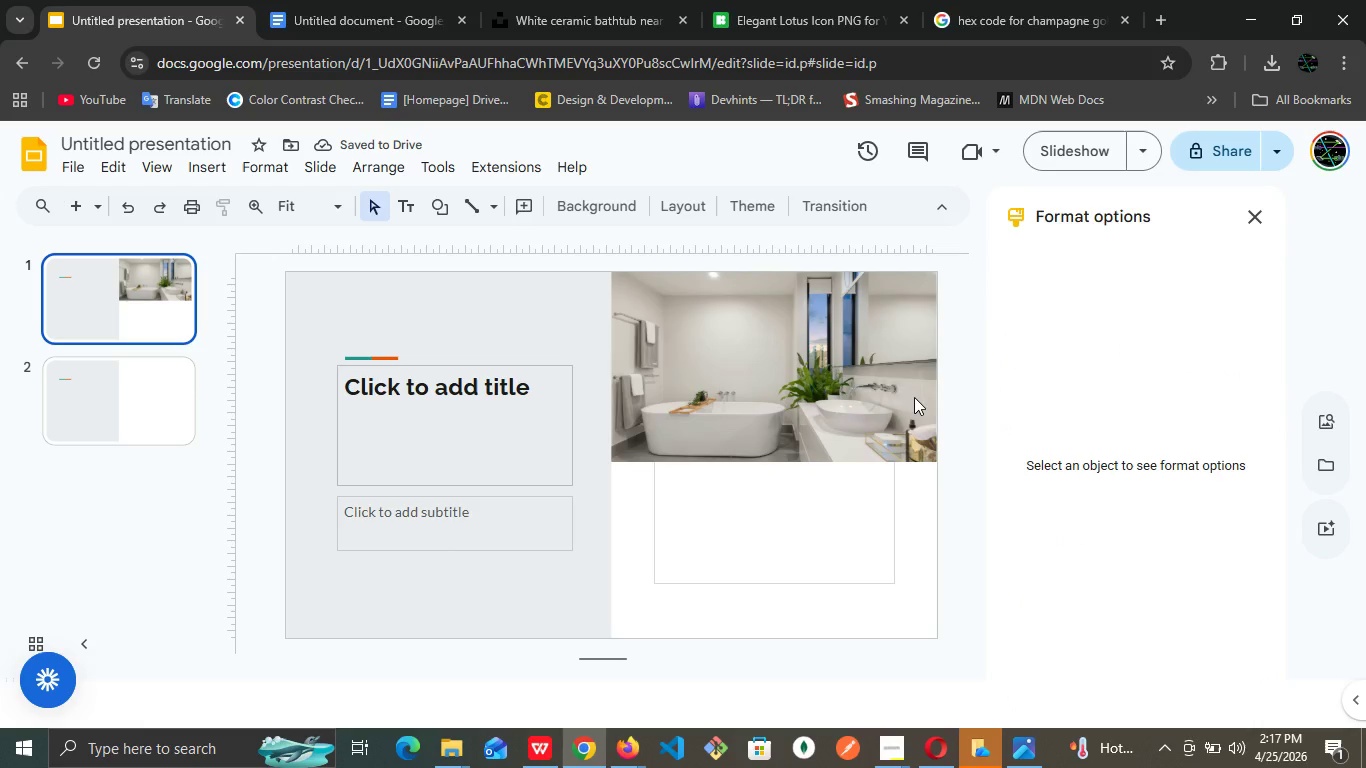 
left_click([914, 397])
 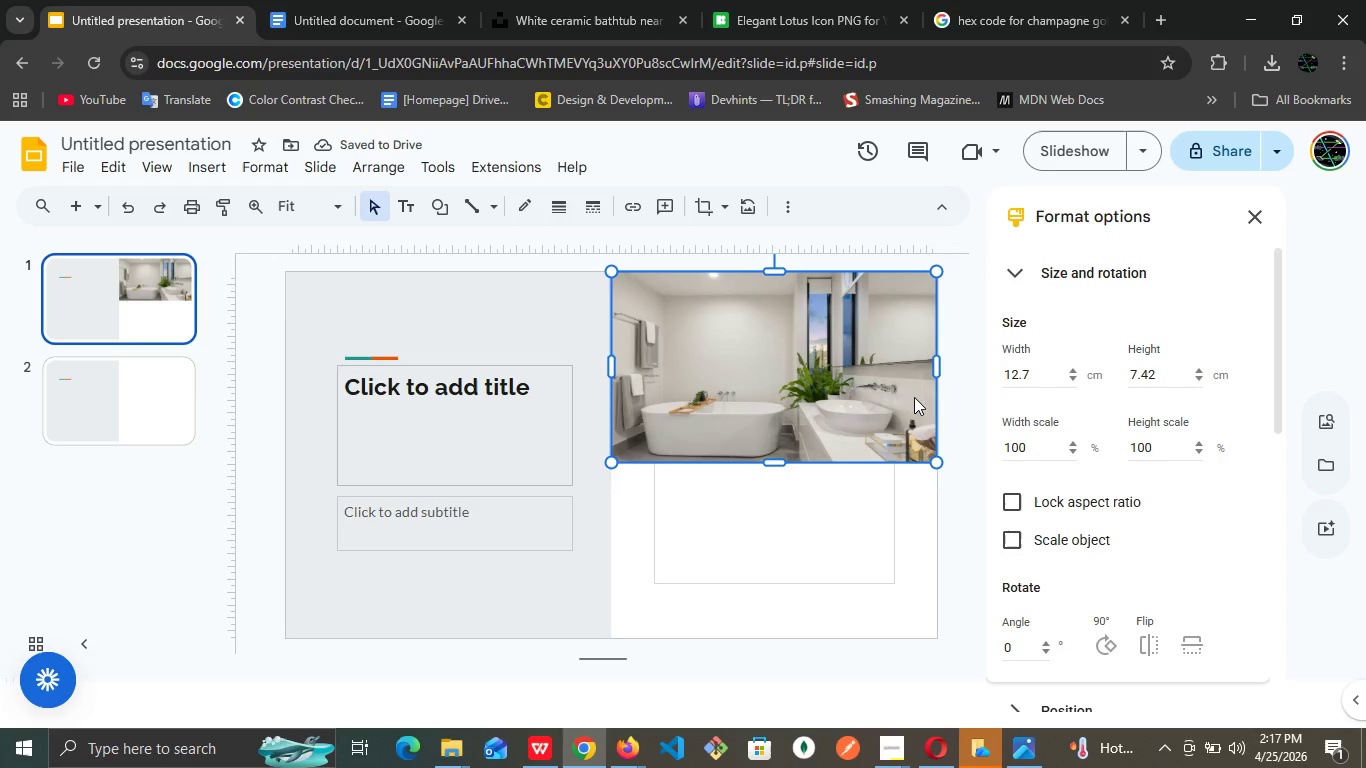 
key(Control+D)
 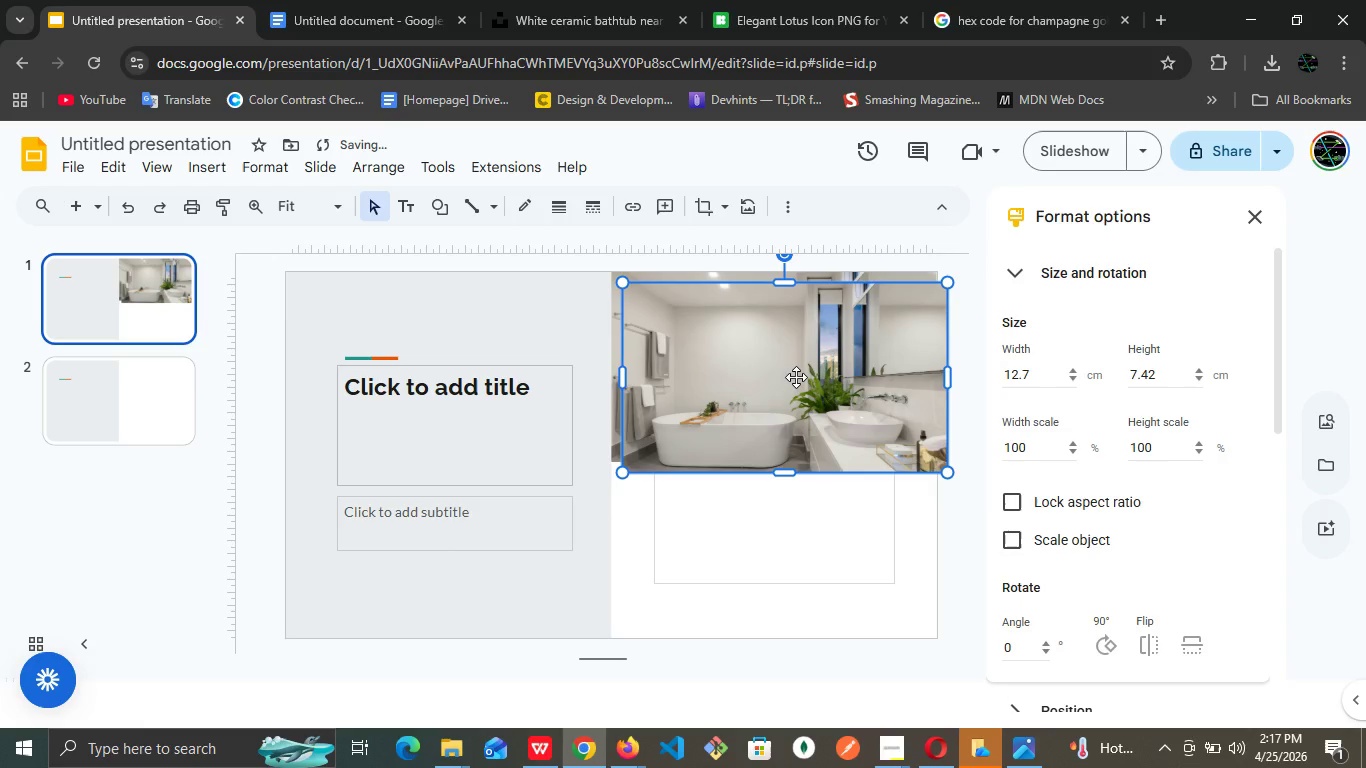 
left_click_drag(start_coordinate=[796, 377], to_coordinate=[785, 556])
 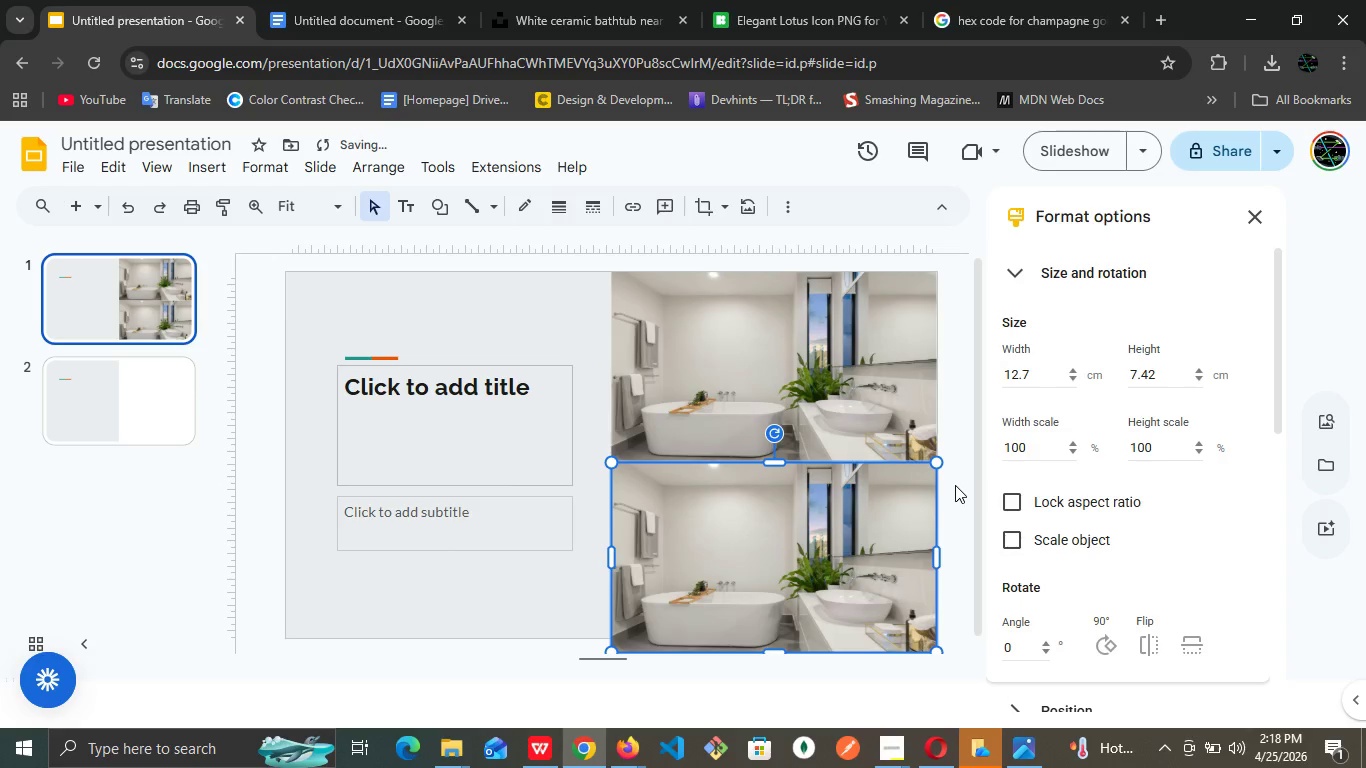 
left_click([955, 483])
 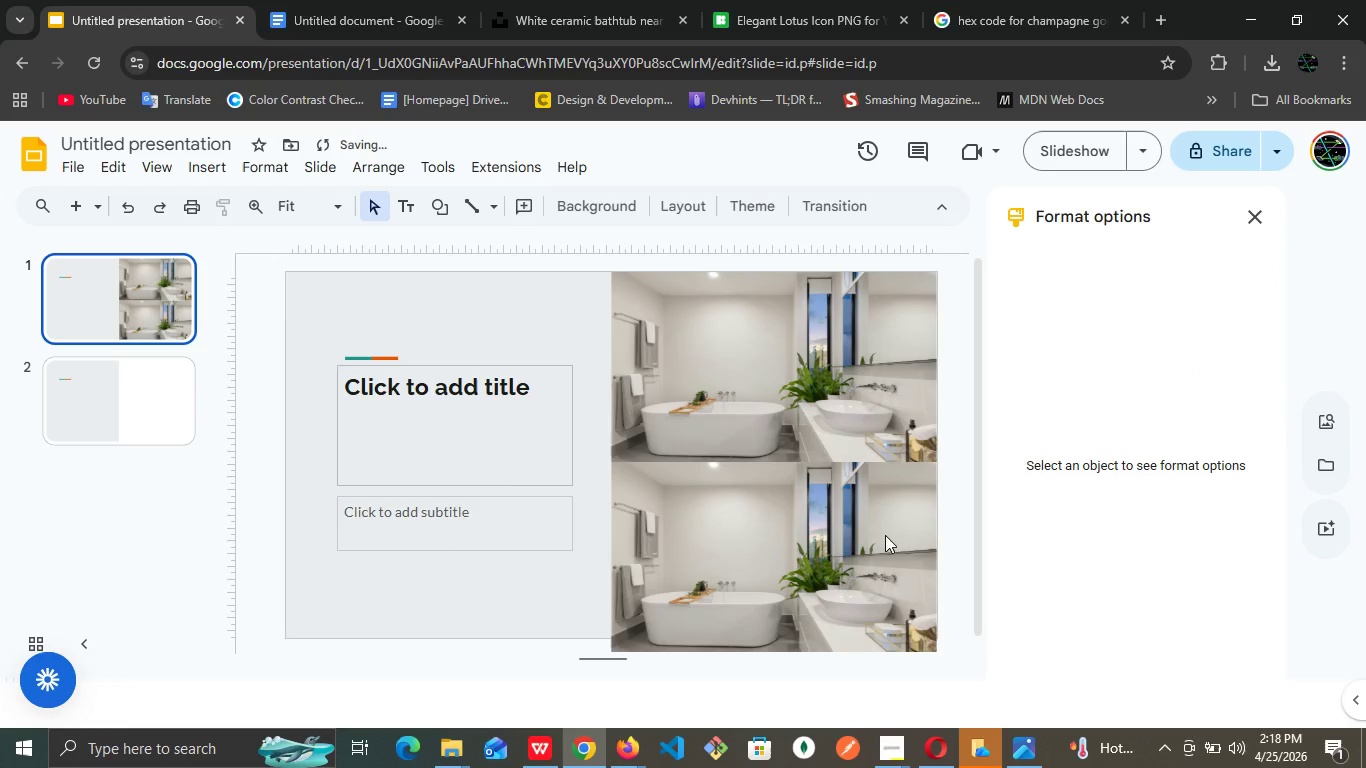 
left_click([885, 535])
 